 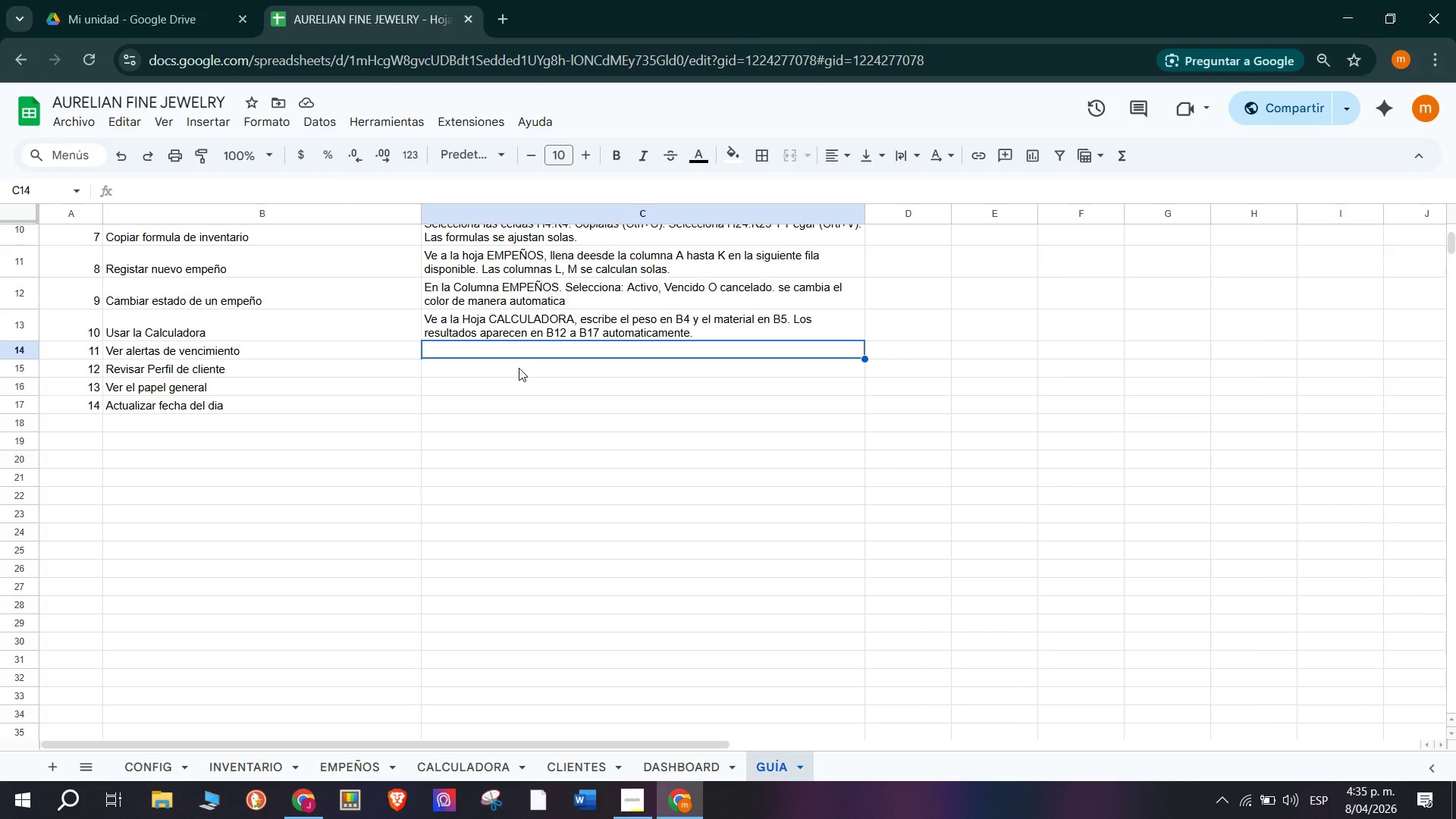 
type(En EMPE`OS, l)
key(Backspace)
type(Las filas naranjkas)
key(Backspace)
key(Backspace)
key(Backspace)
key(Backspace)
type(jas Vencen en 5)
 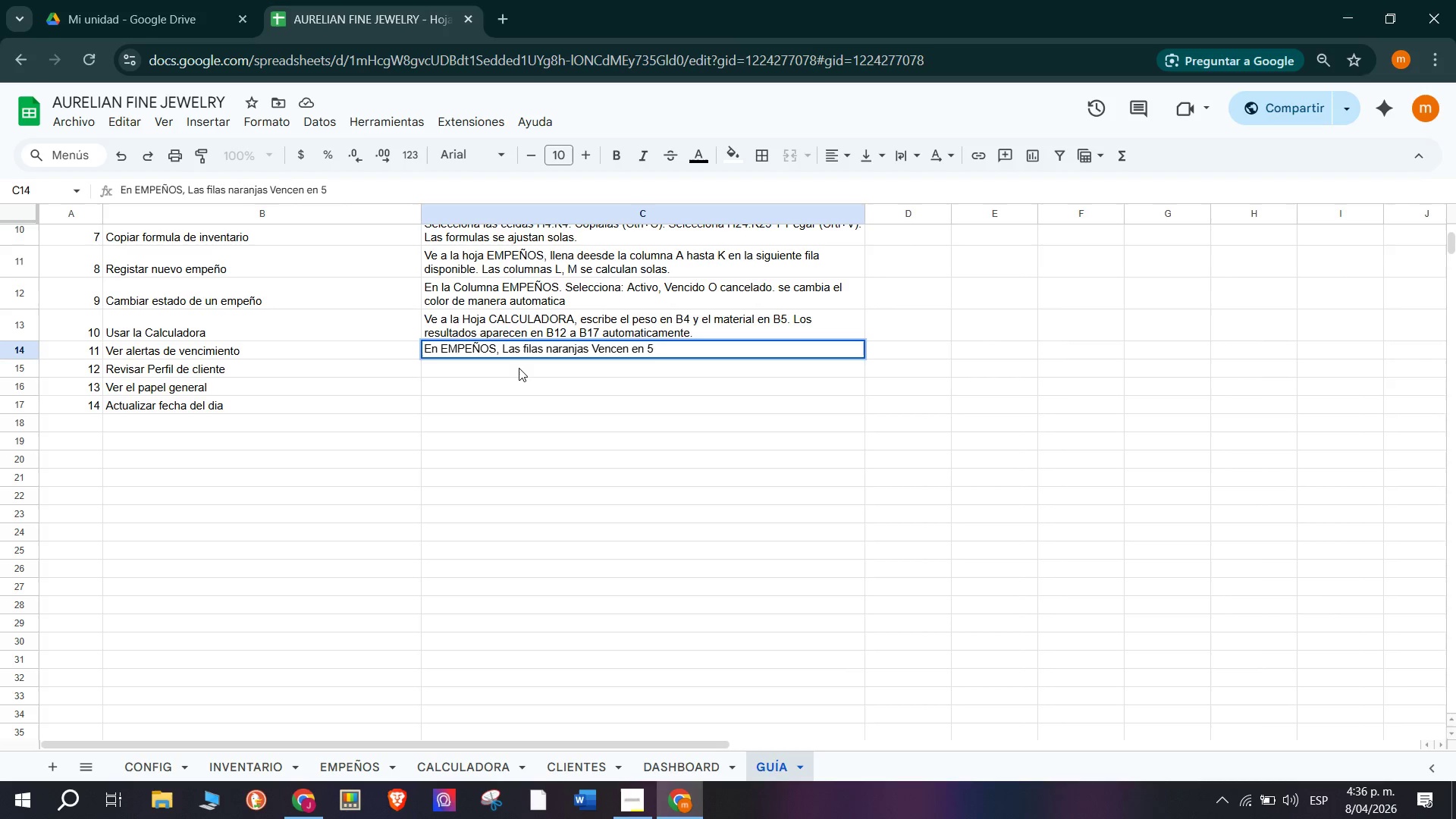 
type( dias y las rojas Yaesta)
key(Backspace)
key(Backspace)
key(Backspace)
key(Backspace)
type( estan vencidas> actue de inmediato.)
 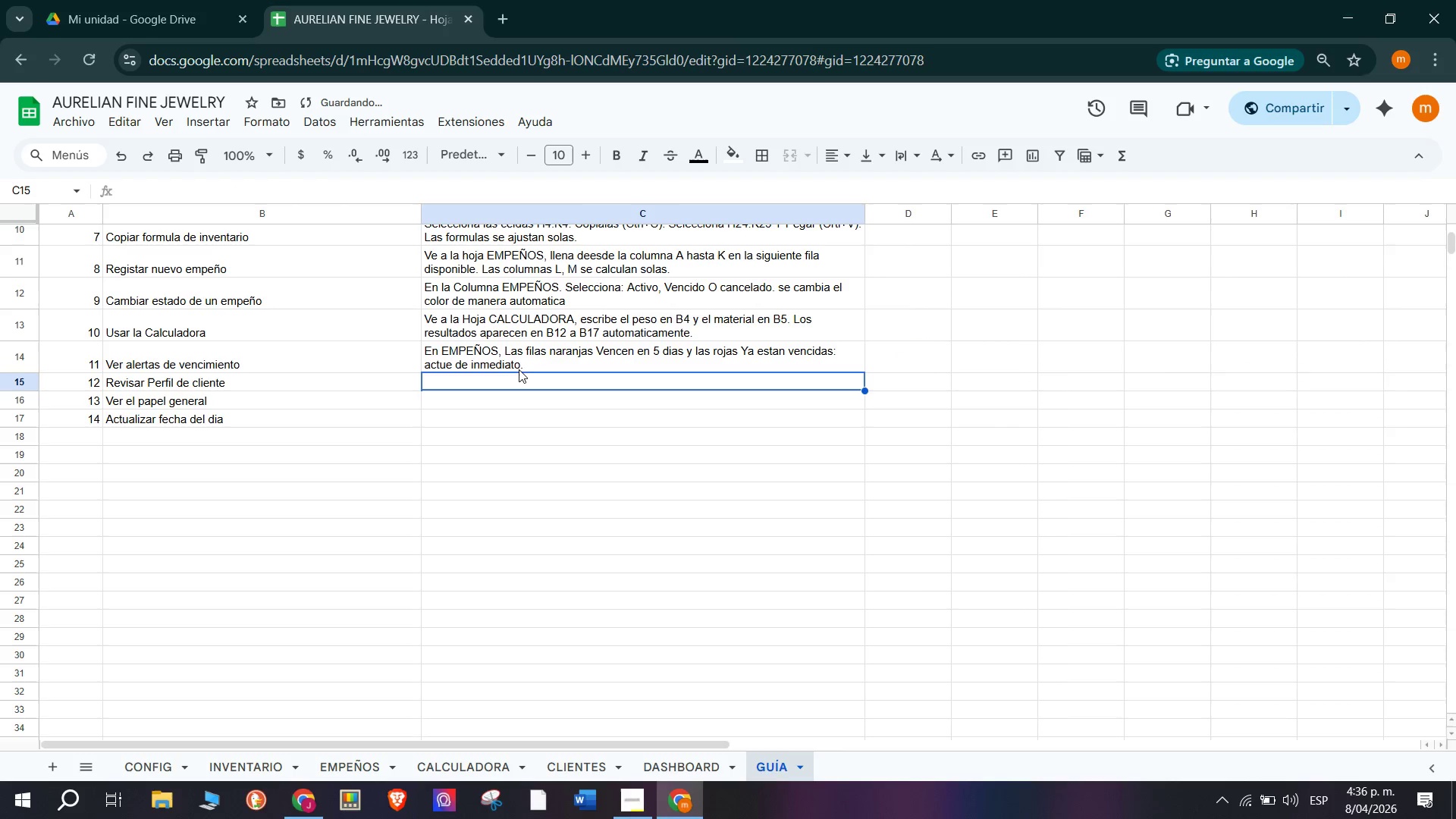 
 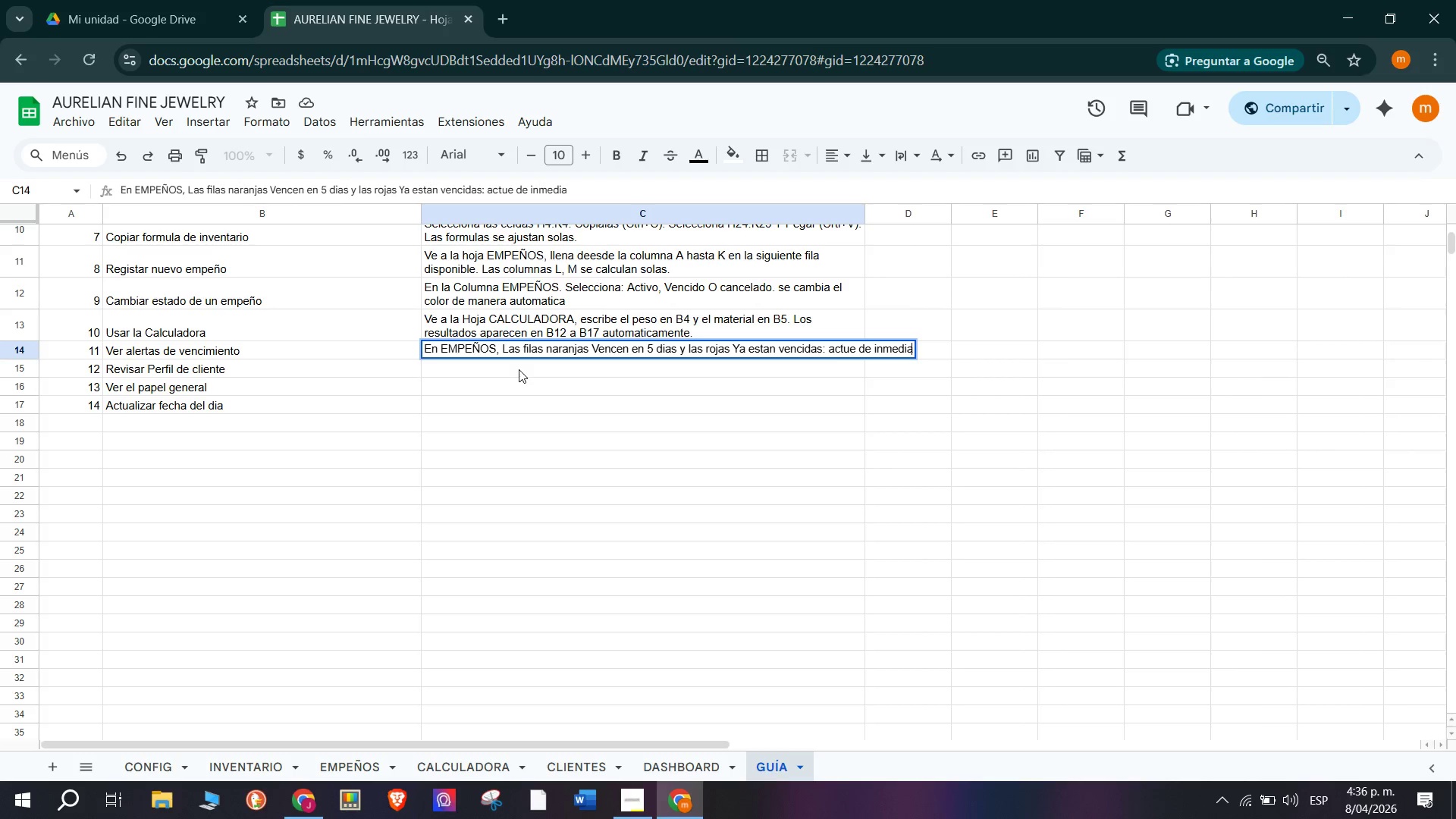 
key(Enter)
 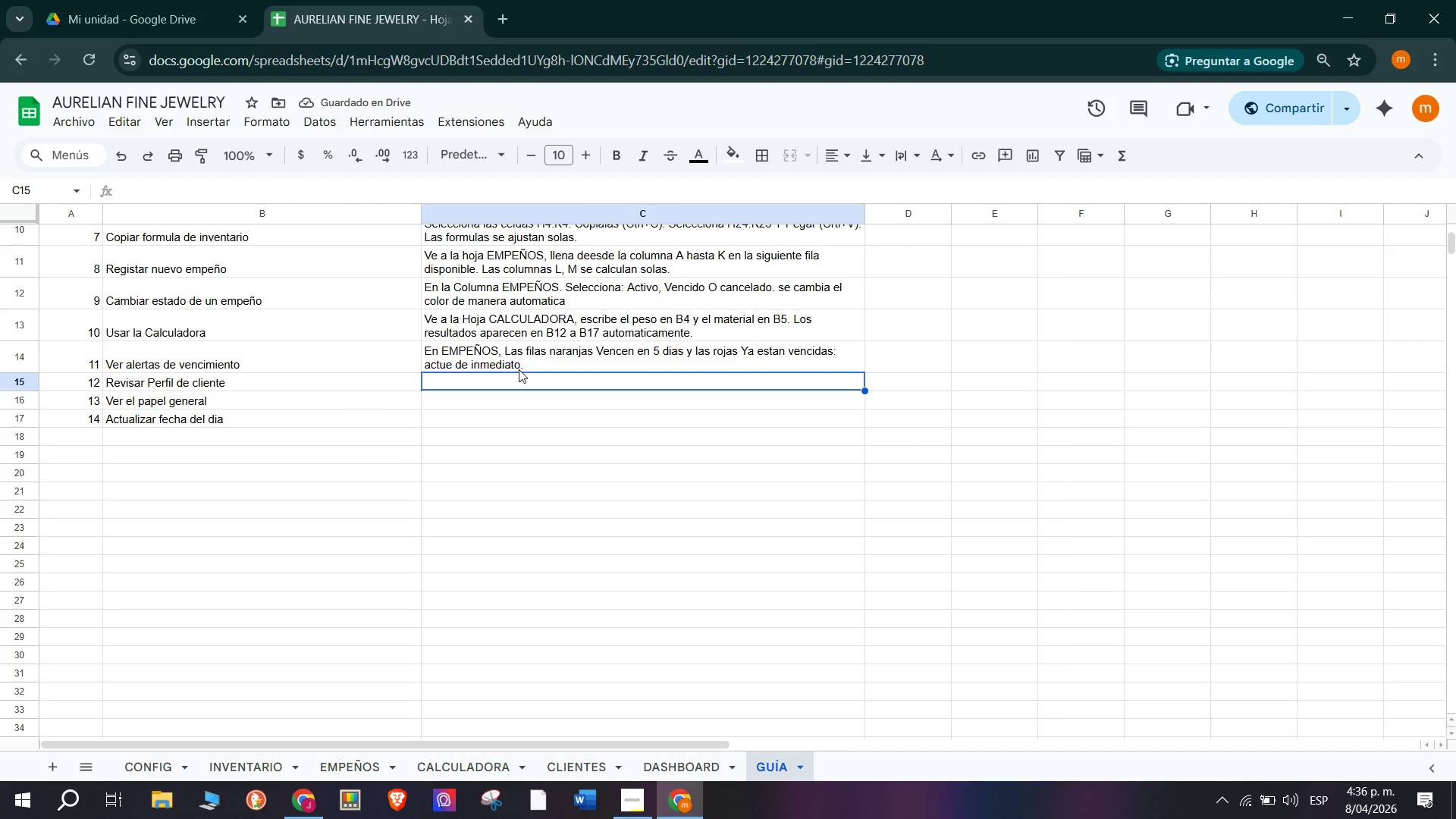 
wait(9.22)
 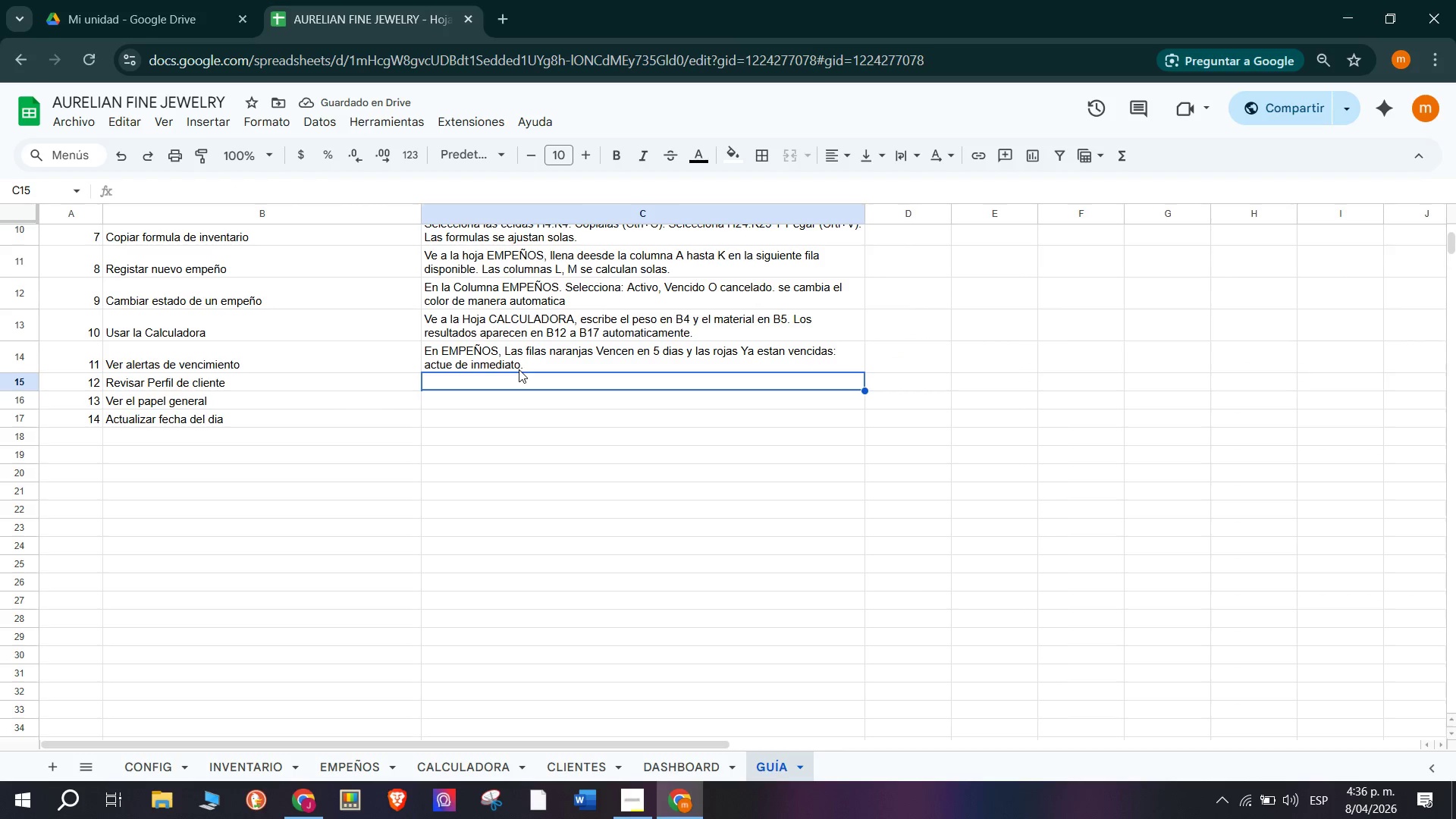 
key(CapsLock)
 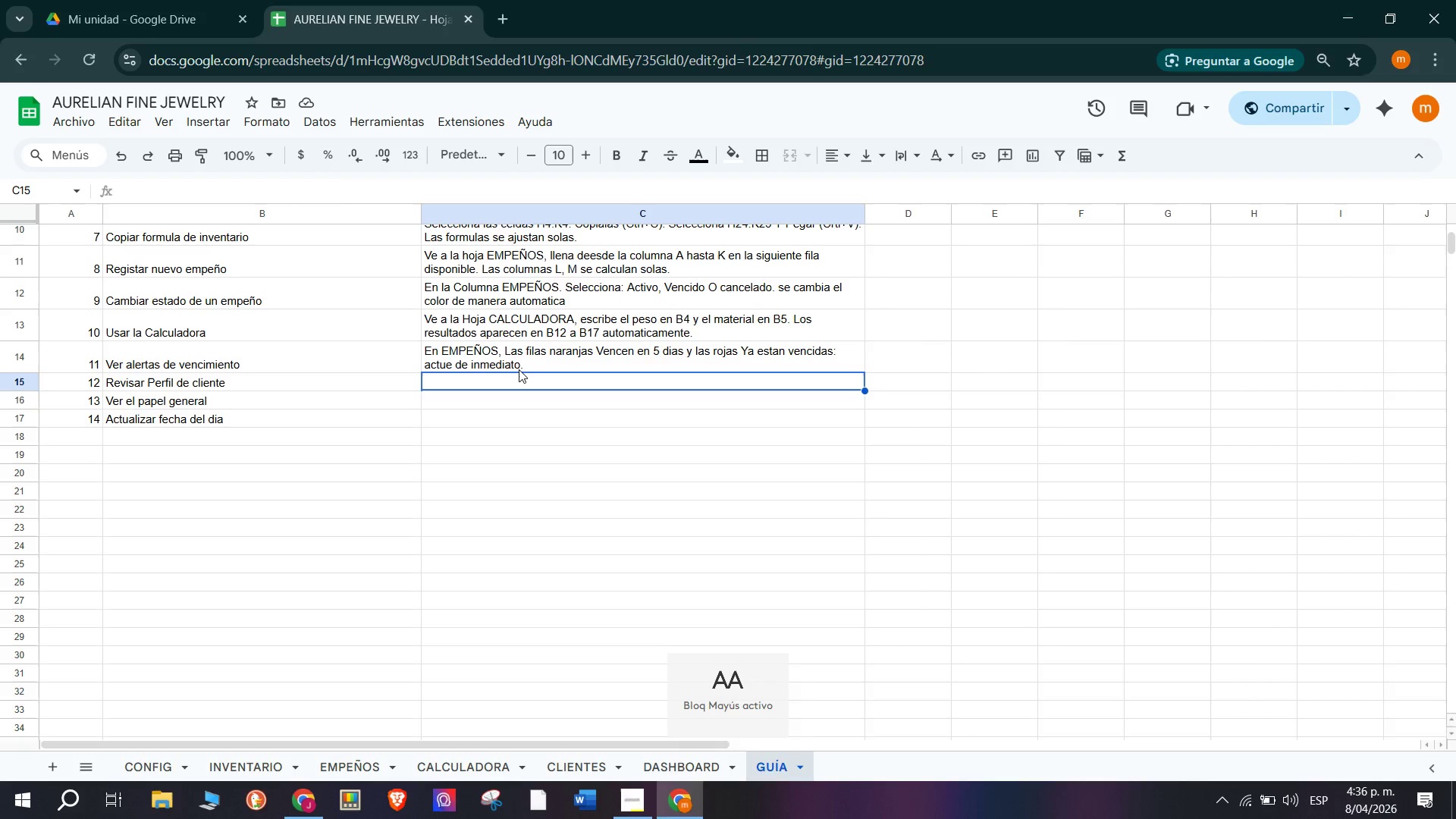 
key(V)
 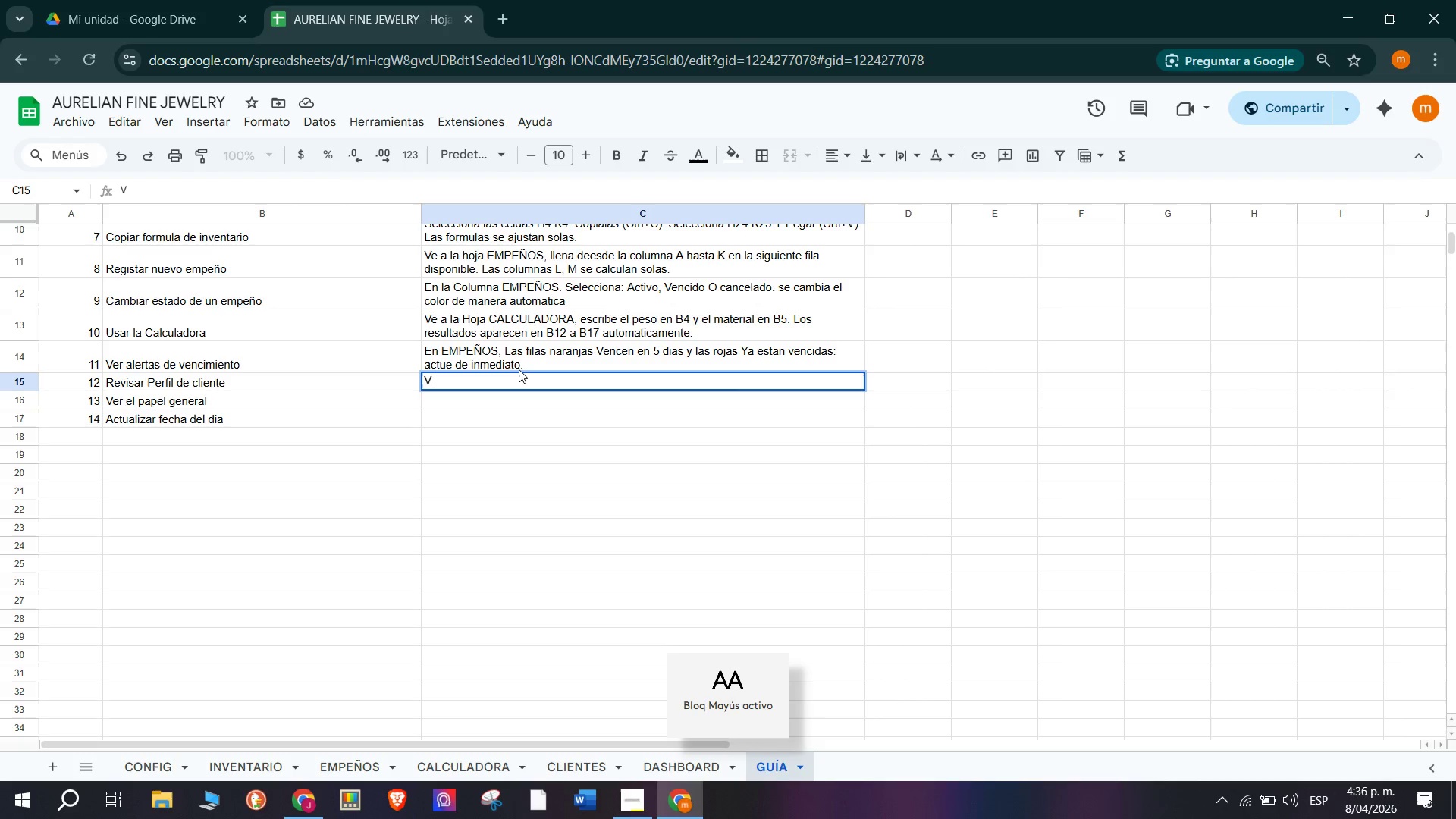 
key(CapsLock)
 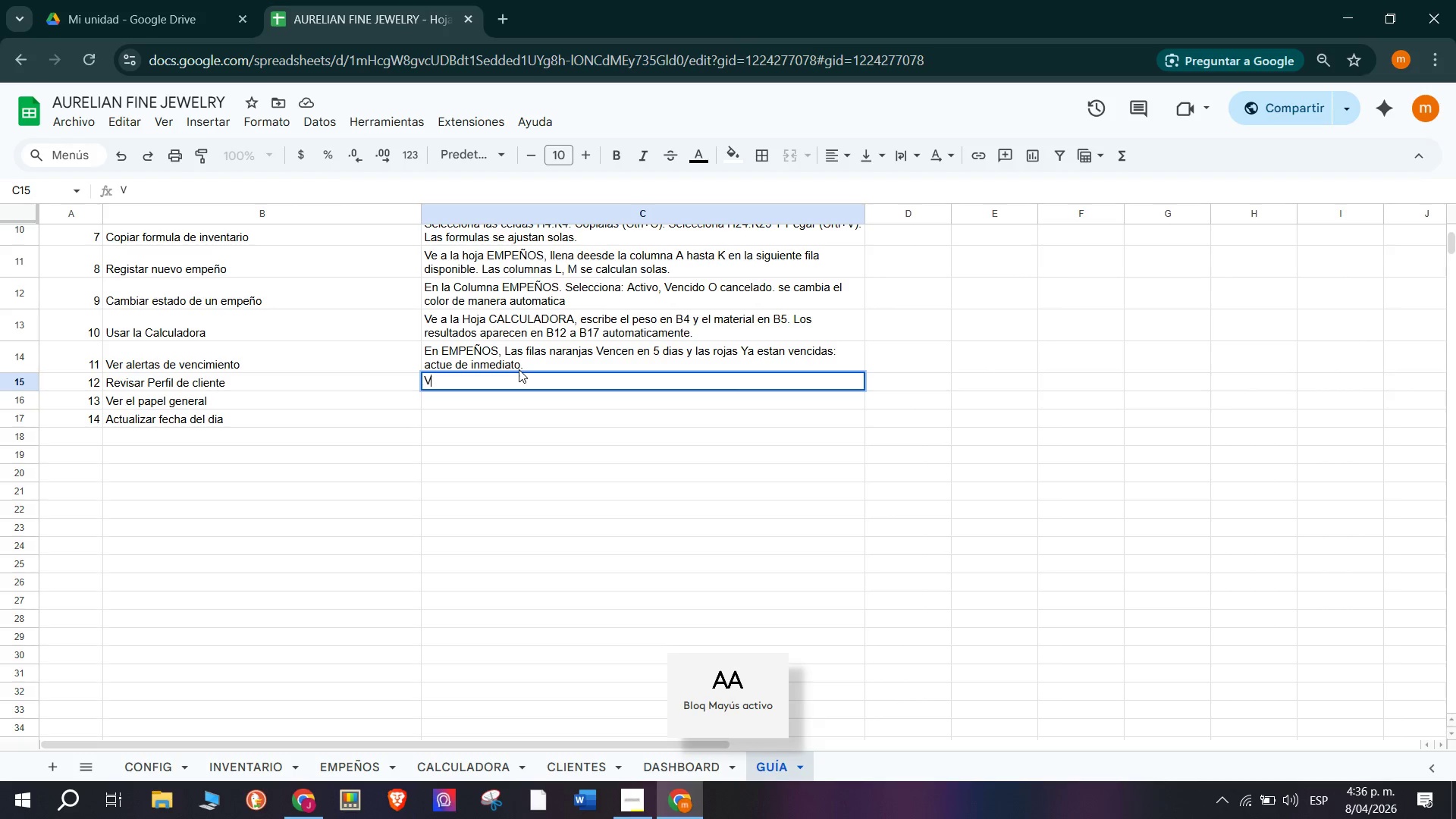 
key(E)
 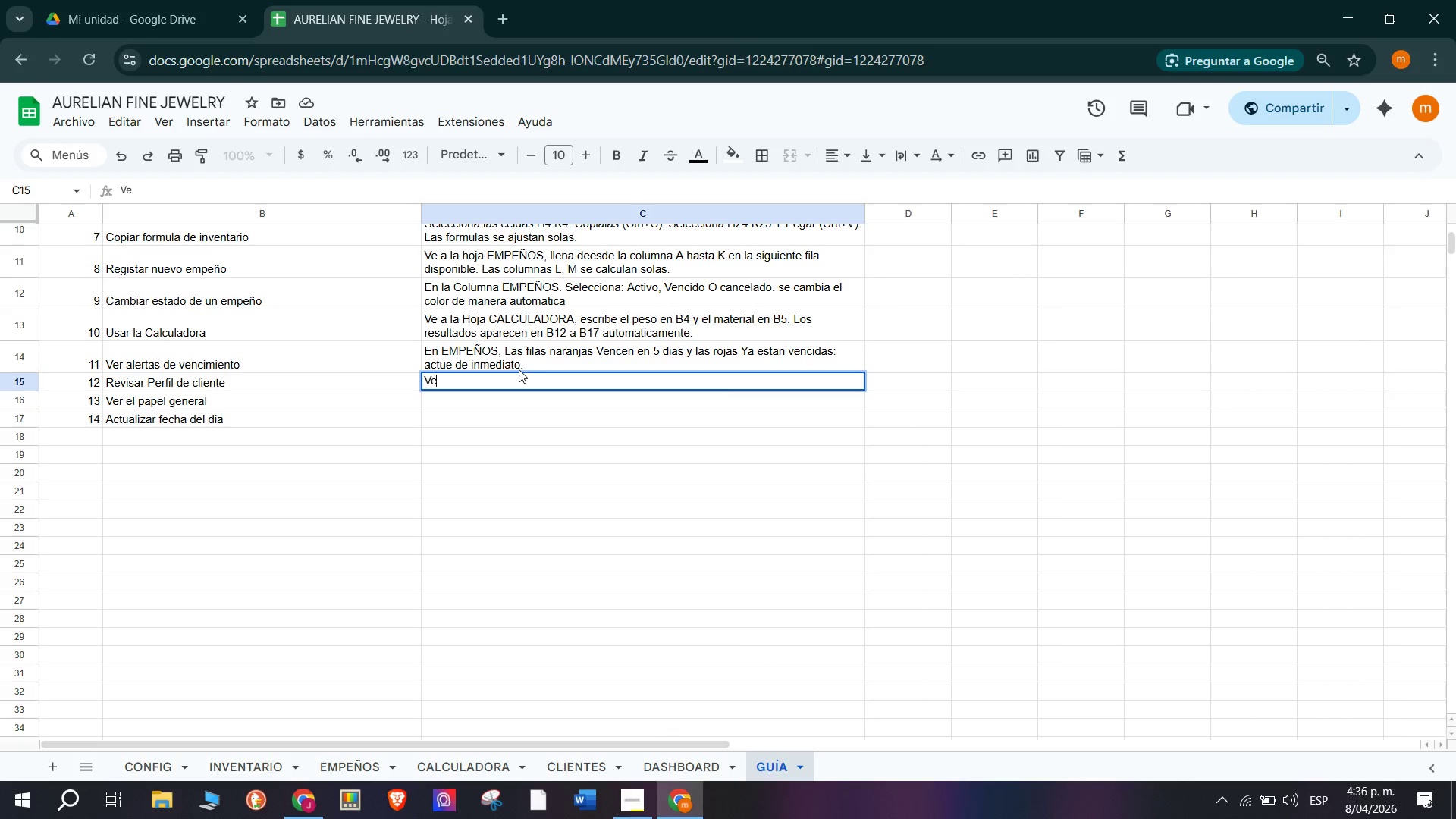 
wait(5.8)
 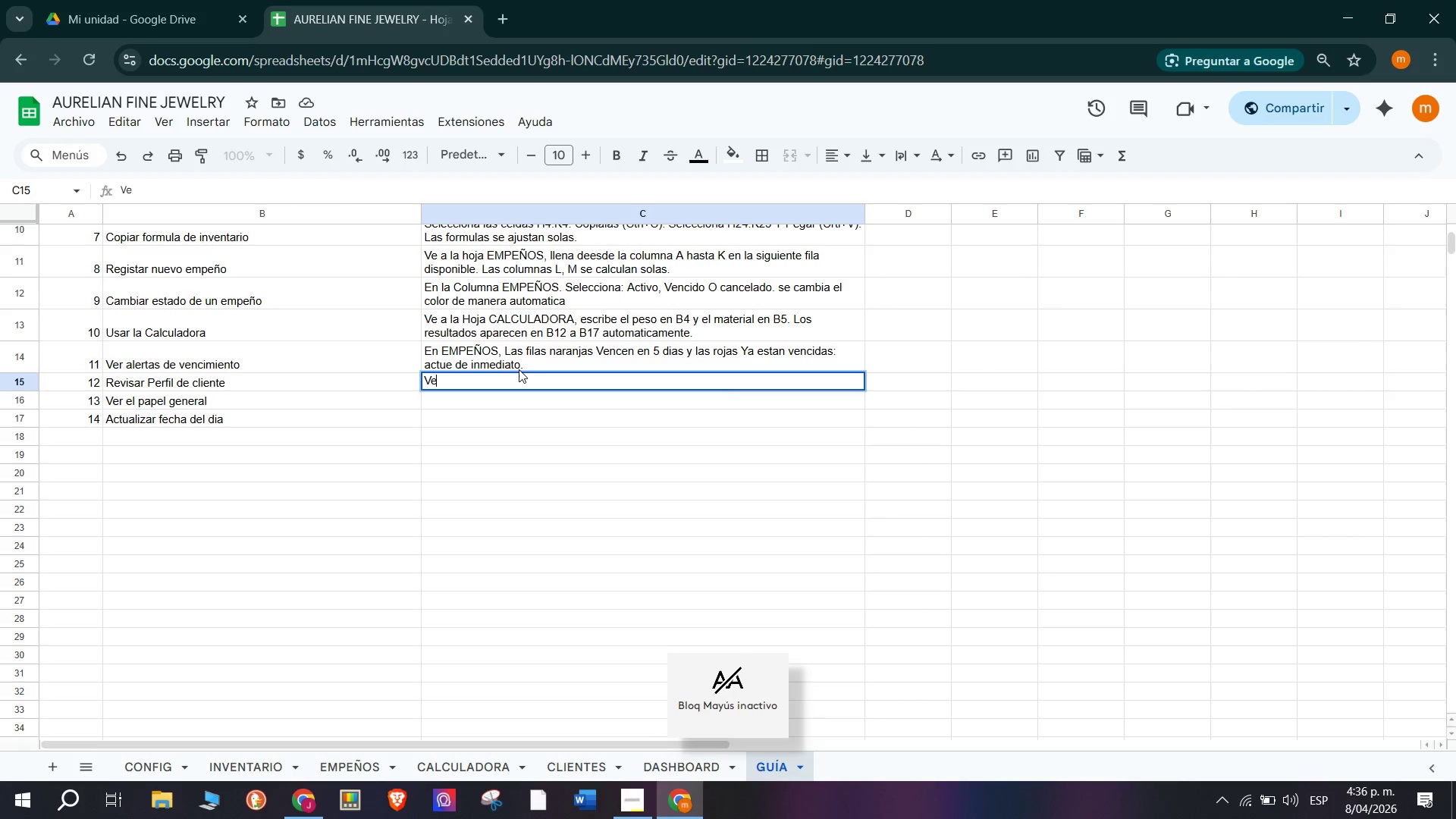 
type( a la hoja Clientes )
key(Backspace)
type(. El score en columna I se calcula sd)
key(Backspace)
type(olo. Verde)
 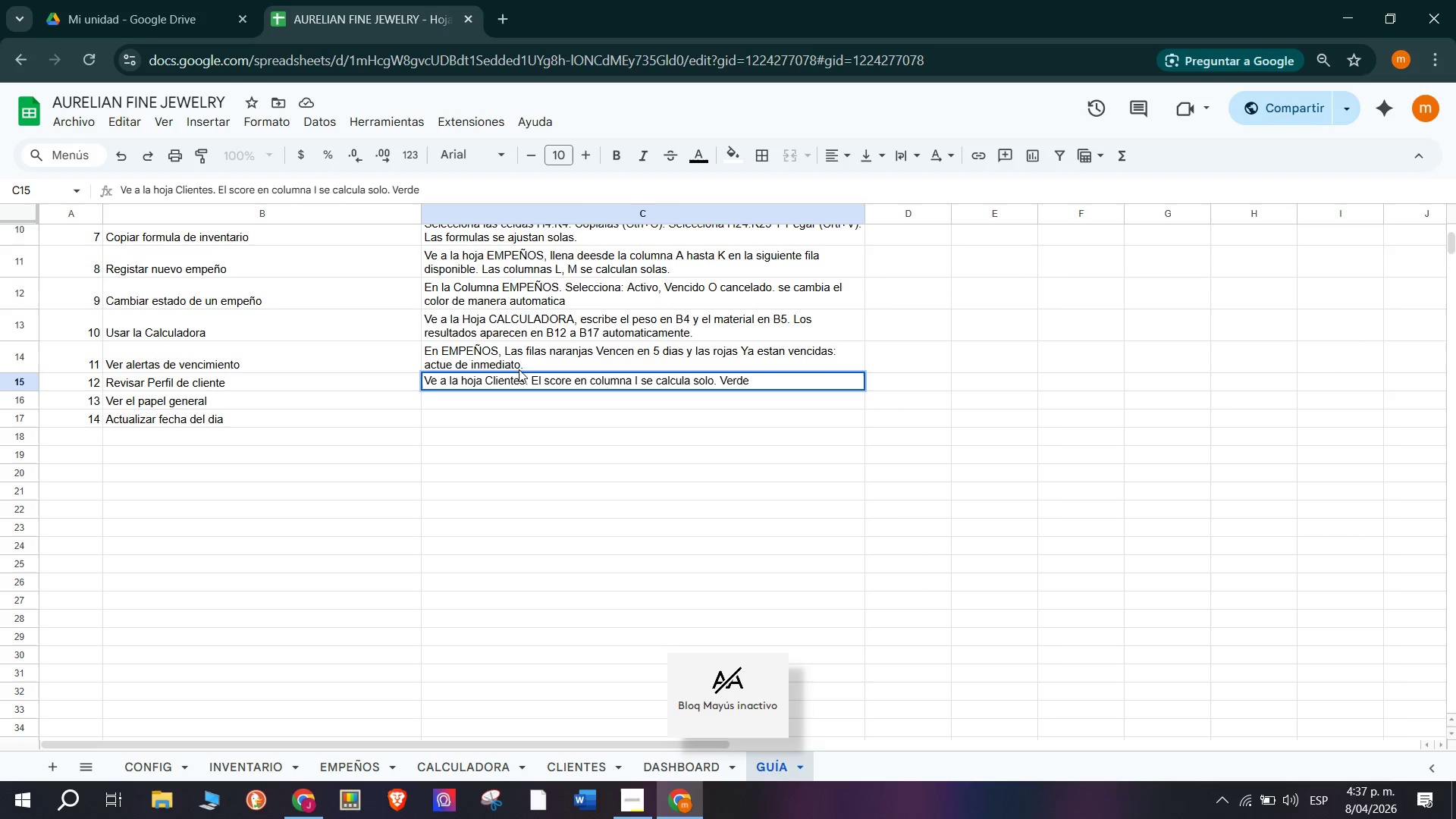 
hold_key(key=ShiftRight, duration=1.5)
 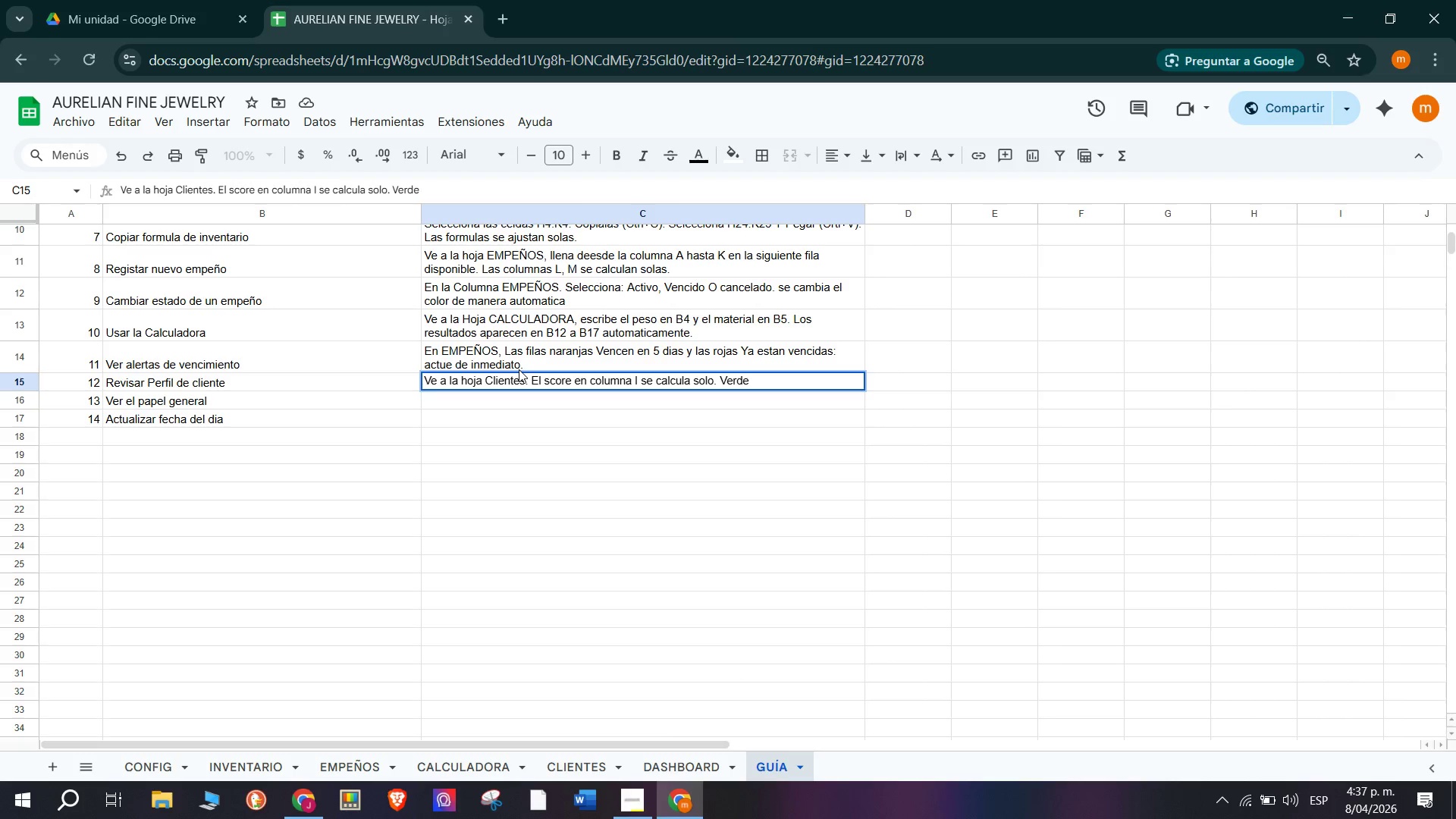 
type())
key(Backspace)
type( ) v)
key(Backspace)
type(bajo)
 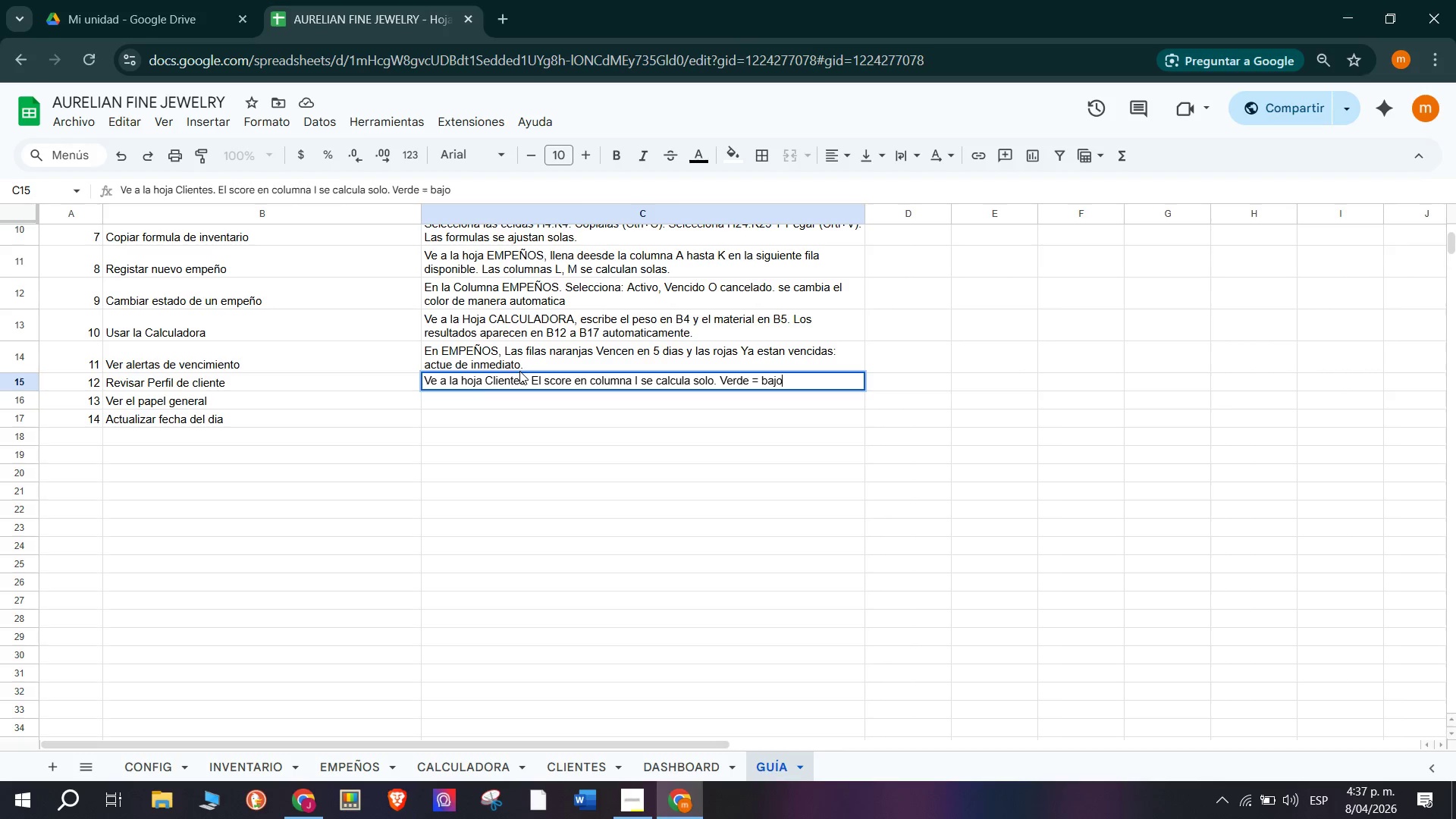 
type( riesgo, Rojo ) Mualto riesgo)
 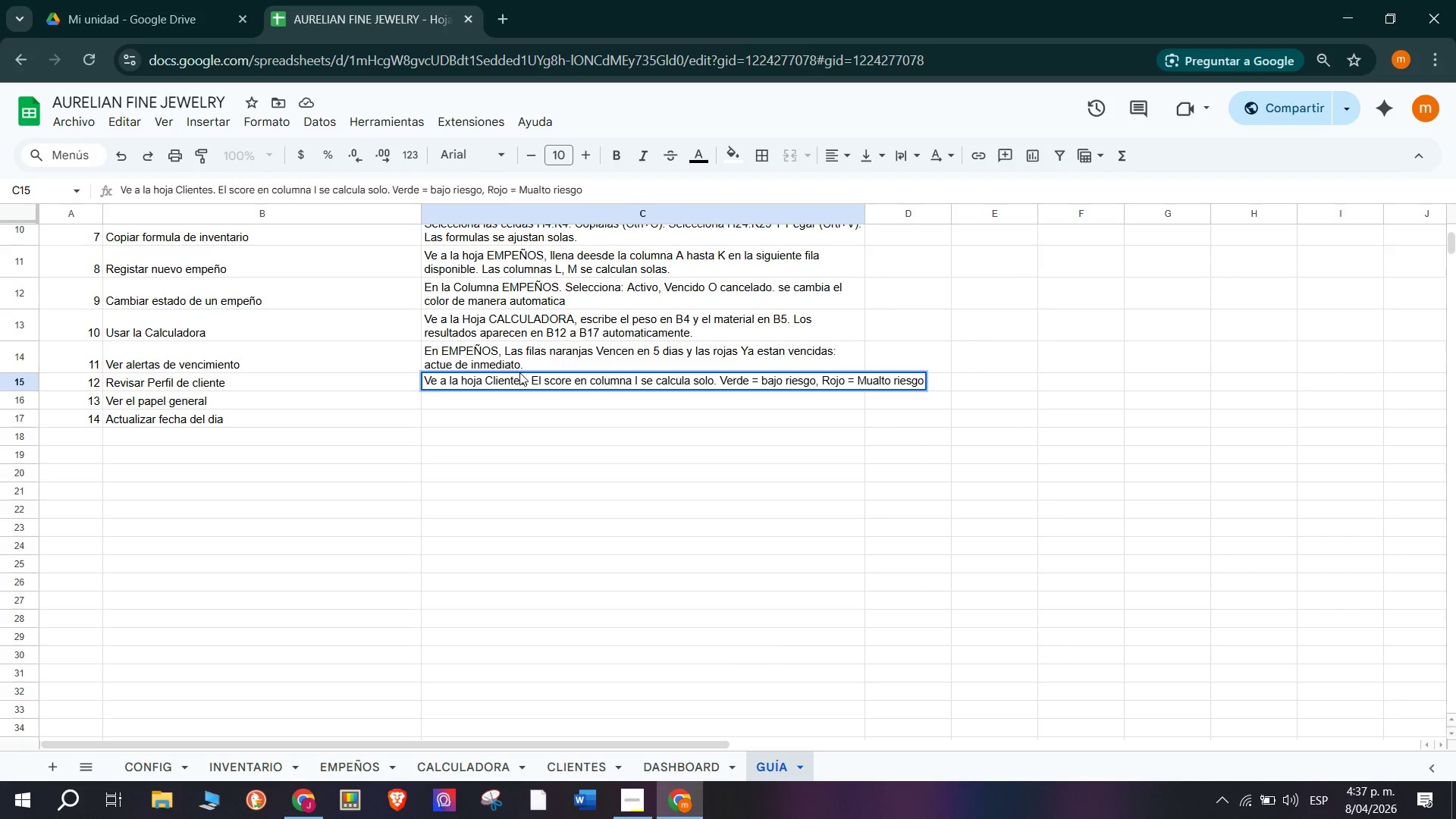 
key(Enter)
 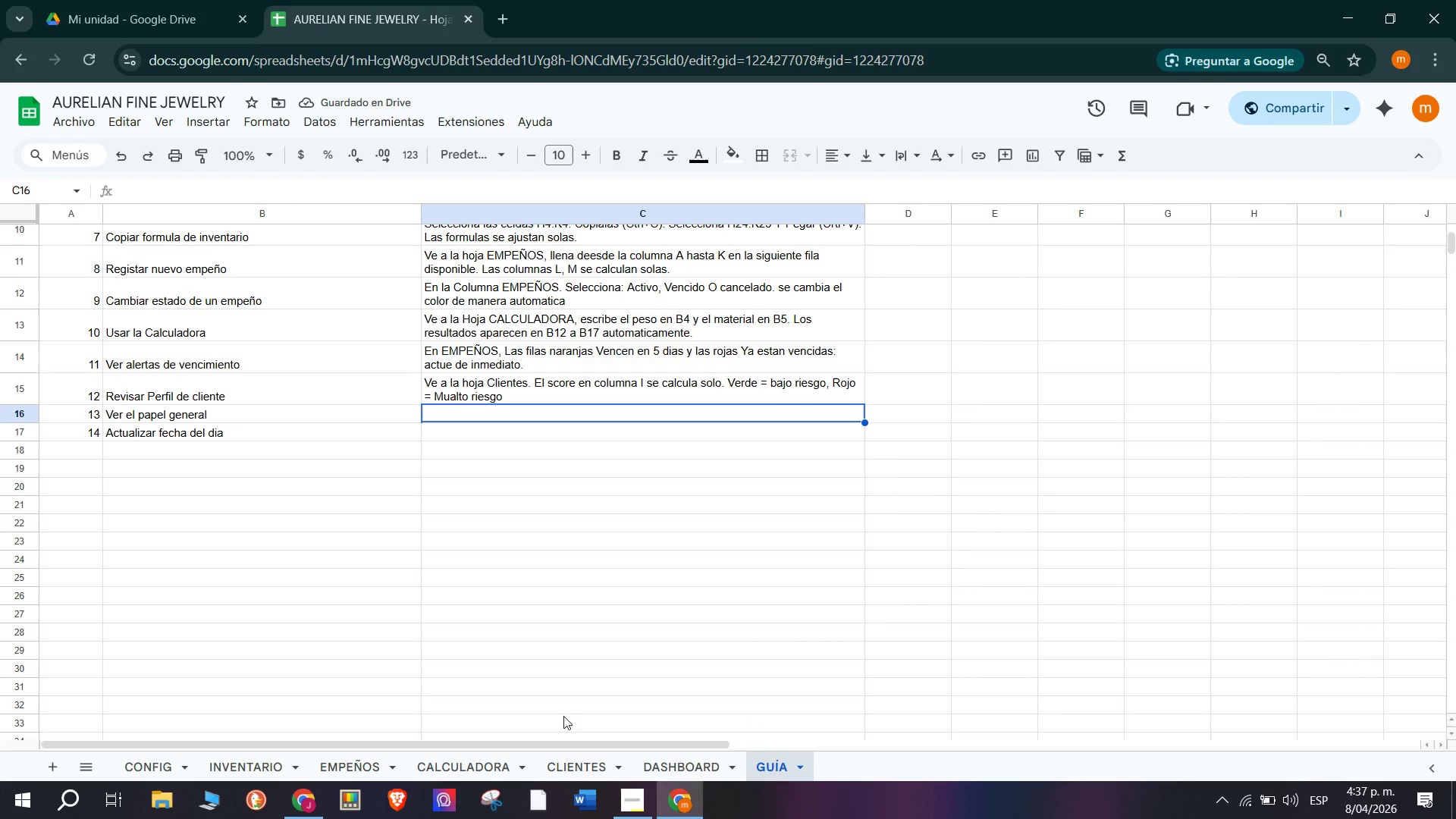 
left_click([588, 775])
 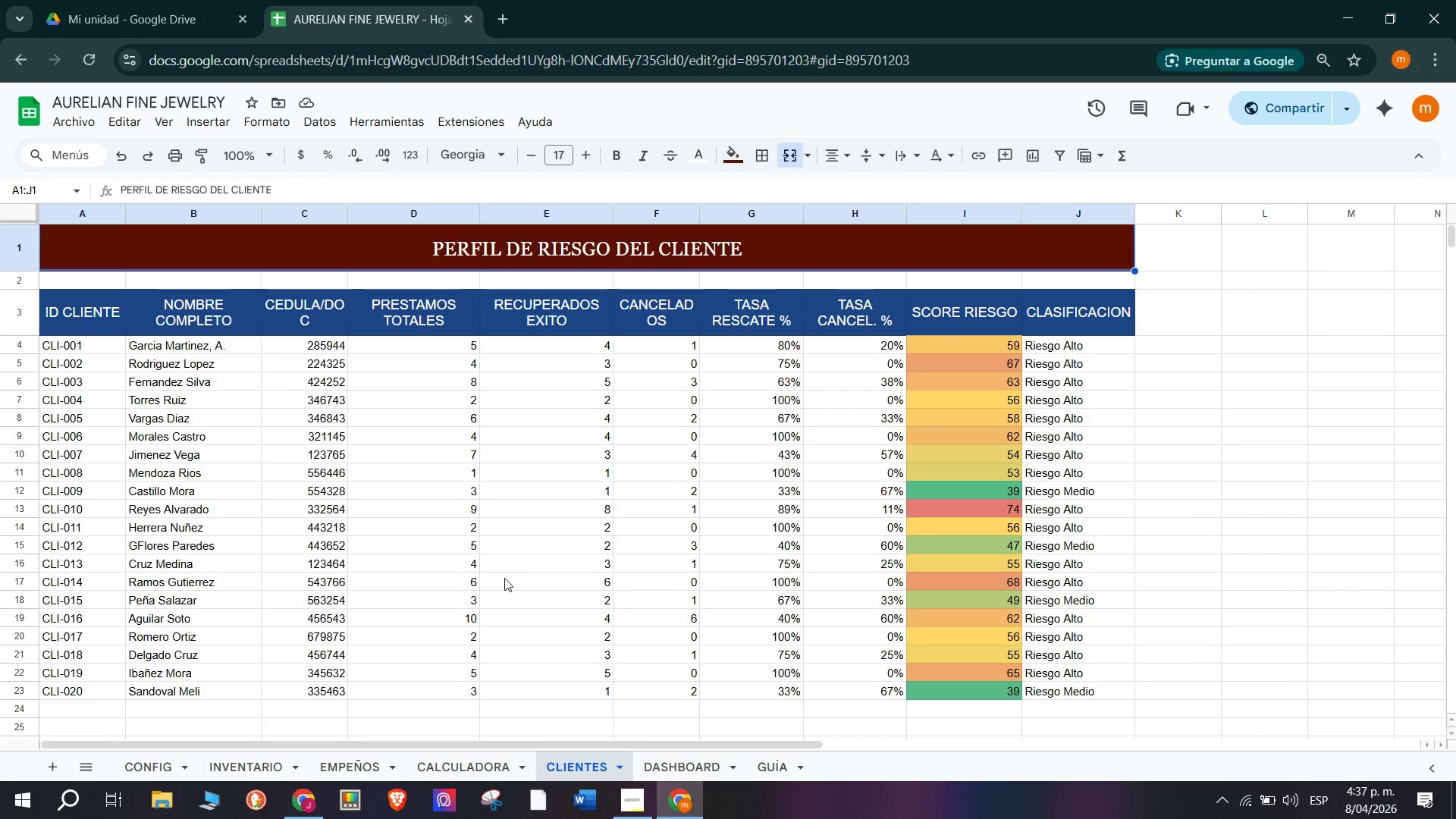 
wait(5.89)
 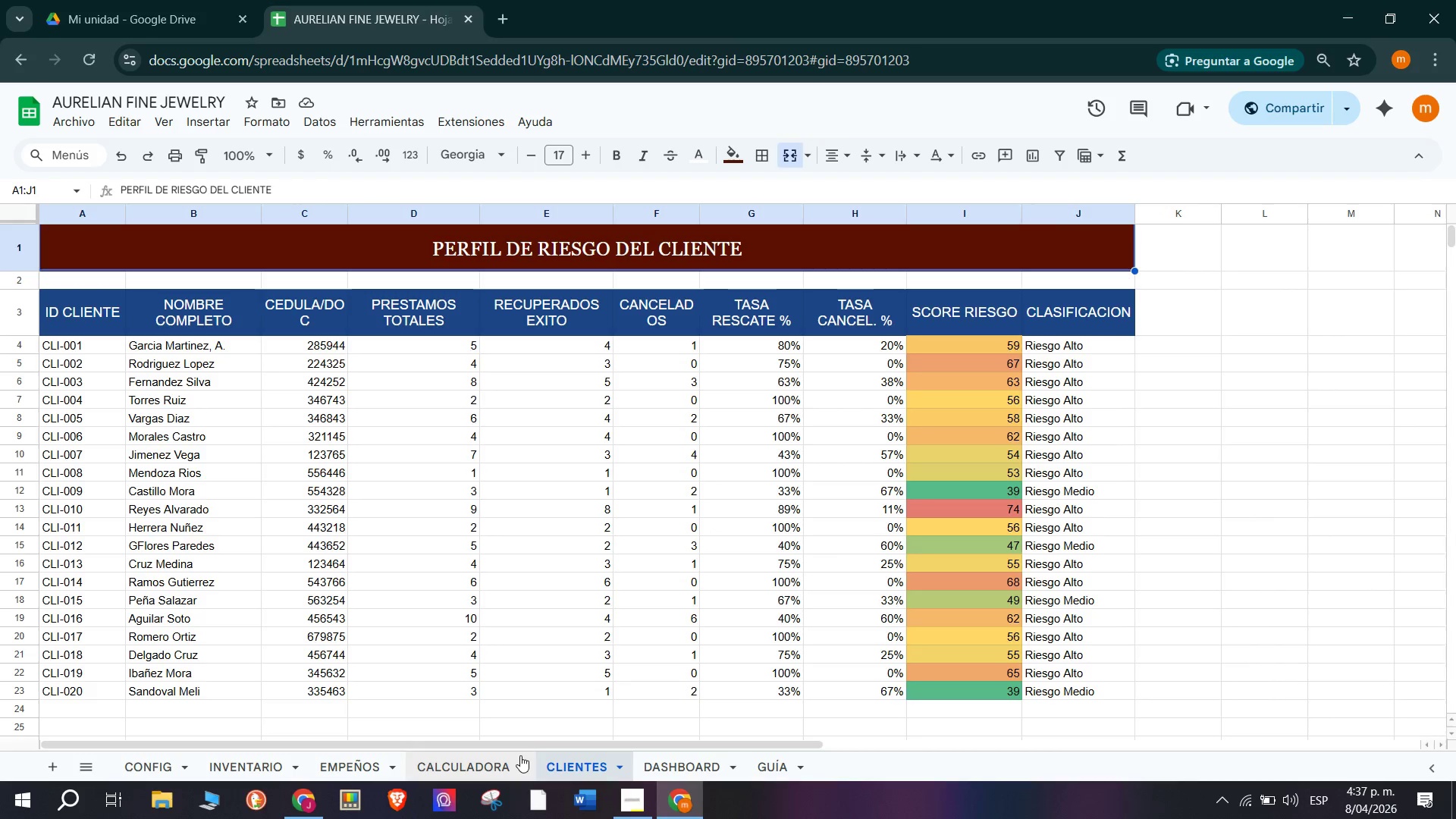 
left_click([674, 769])
 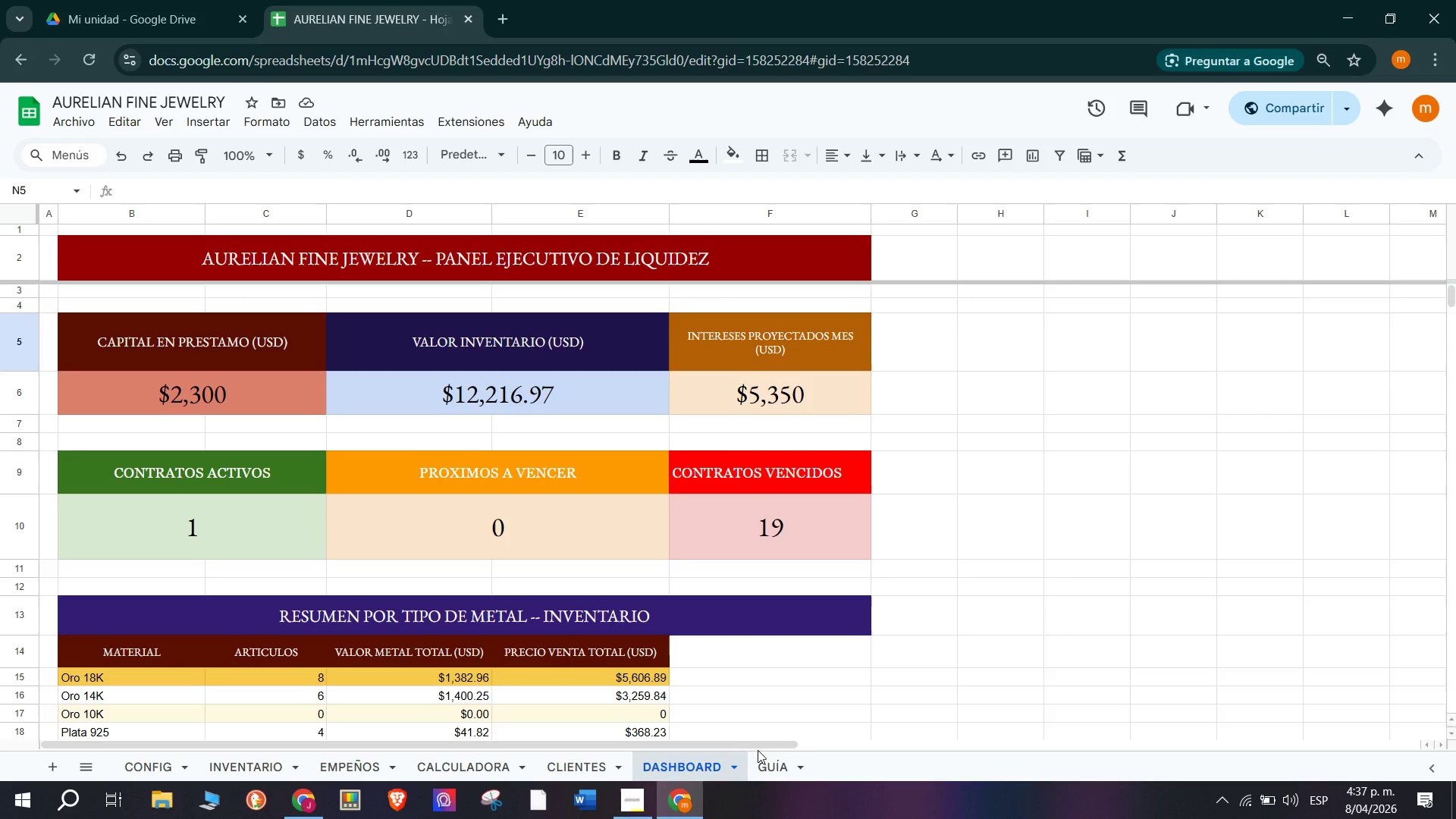 
left_click([787, 774])
 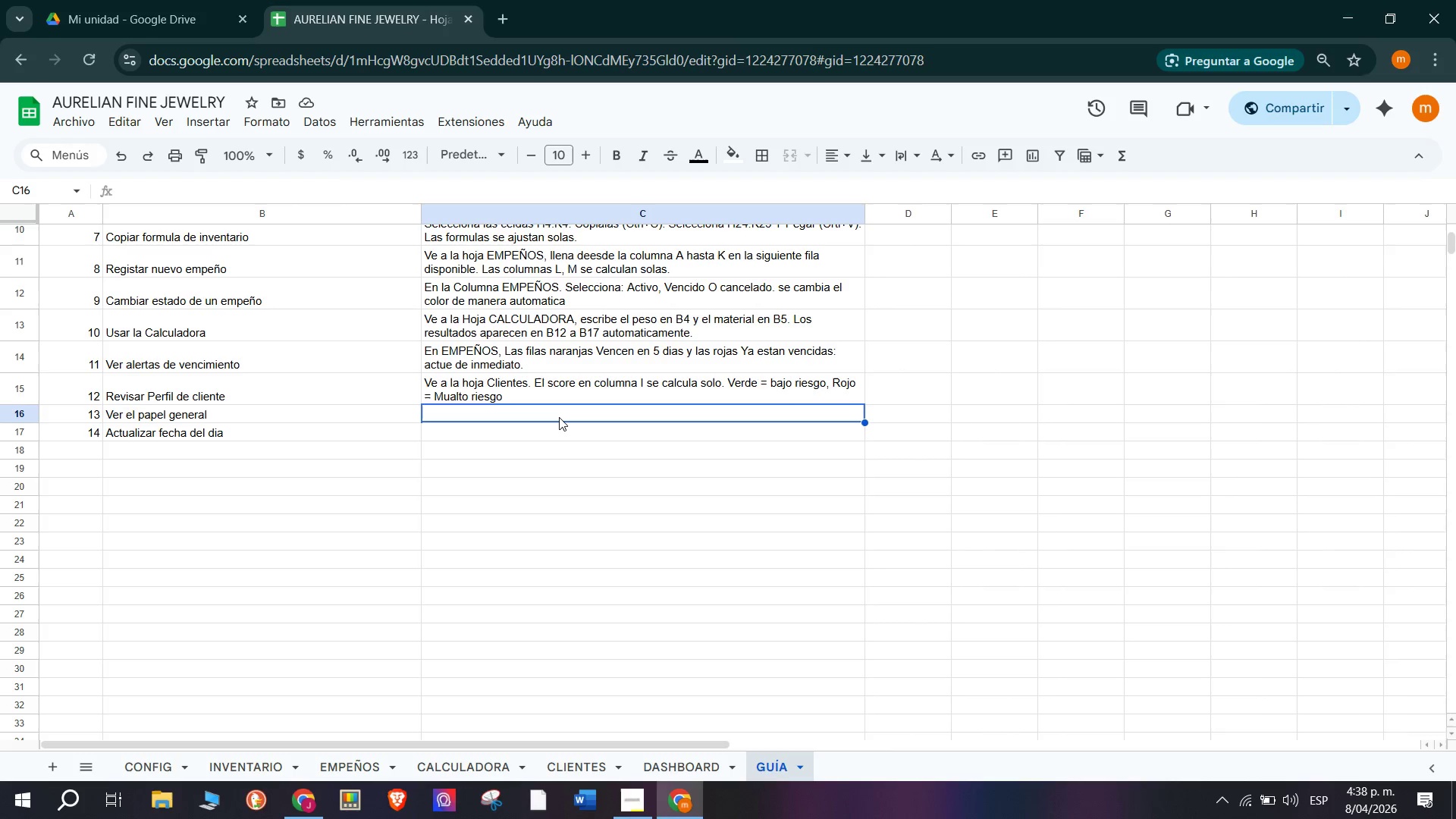 
scroll: coordinate [892, 427], scroll_direction: up, amount: 5.0
 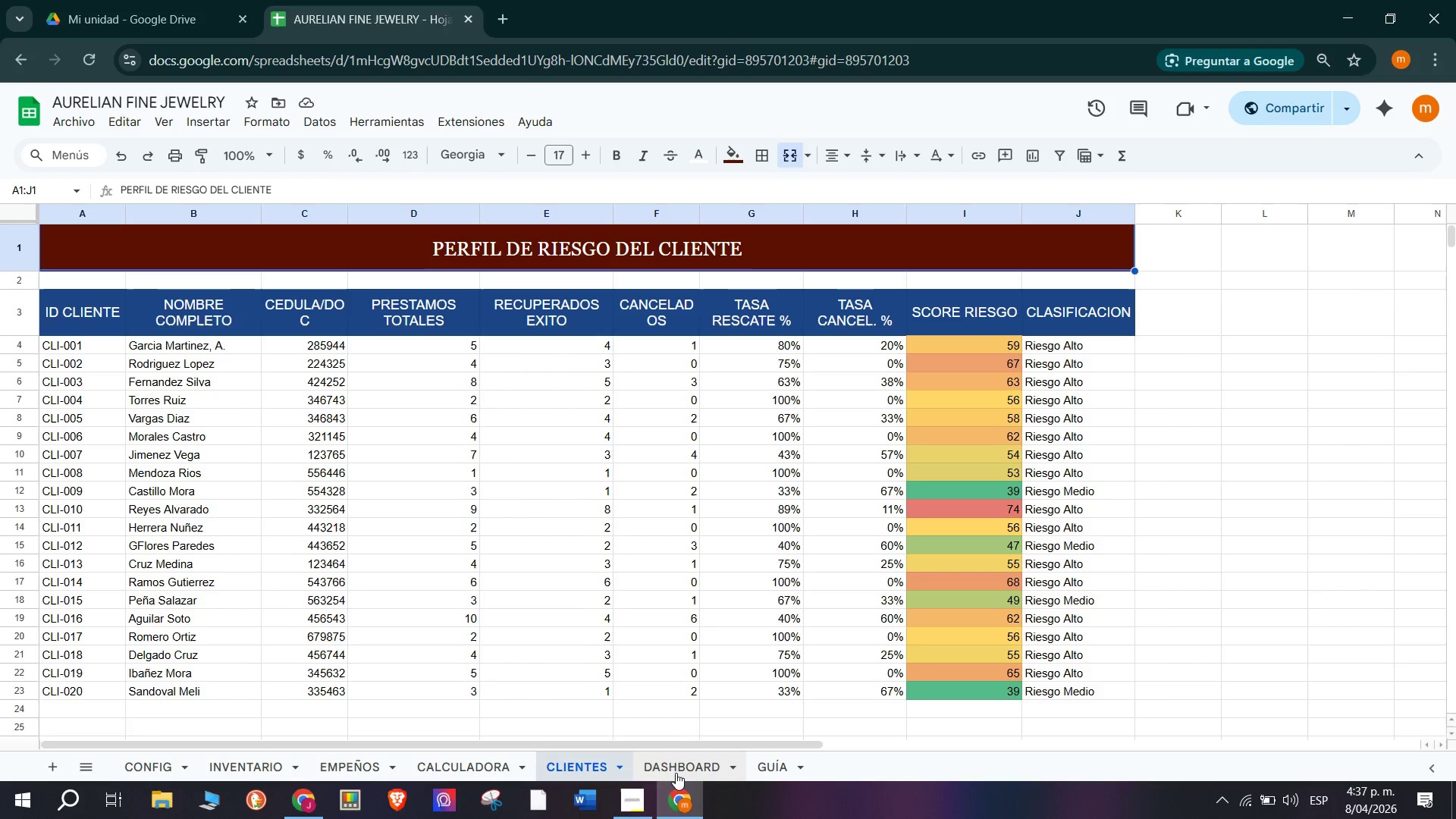 
wait(18.3)
 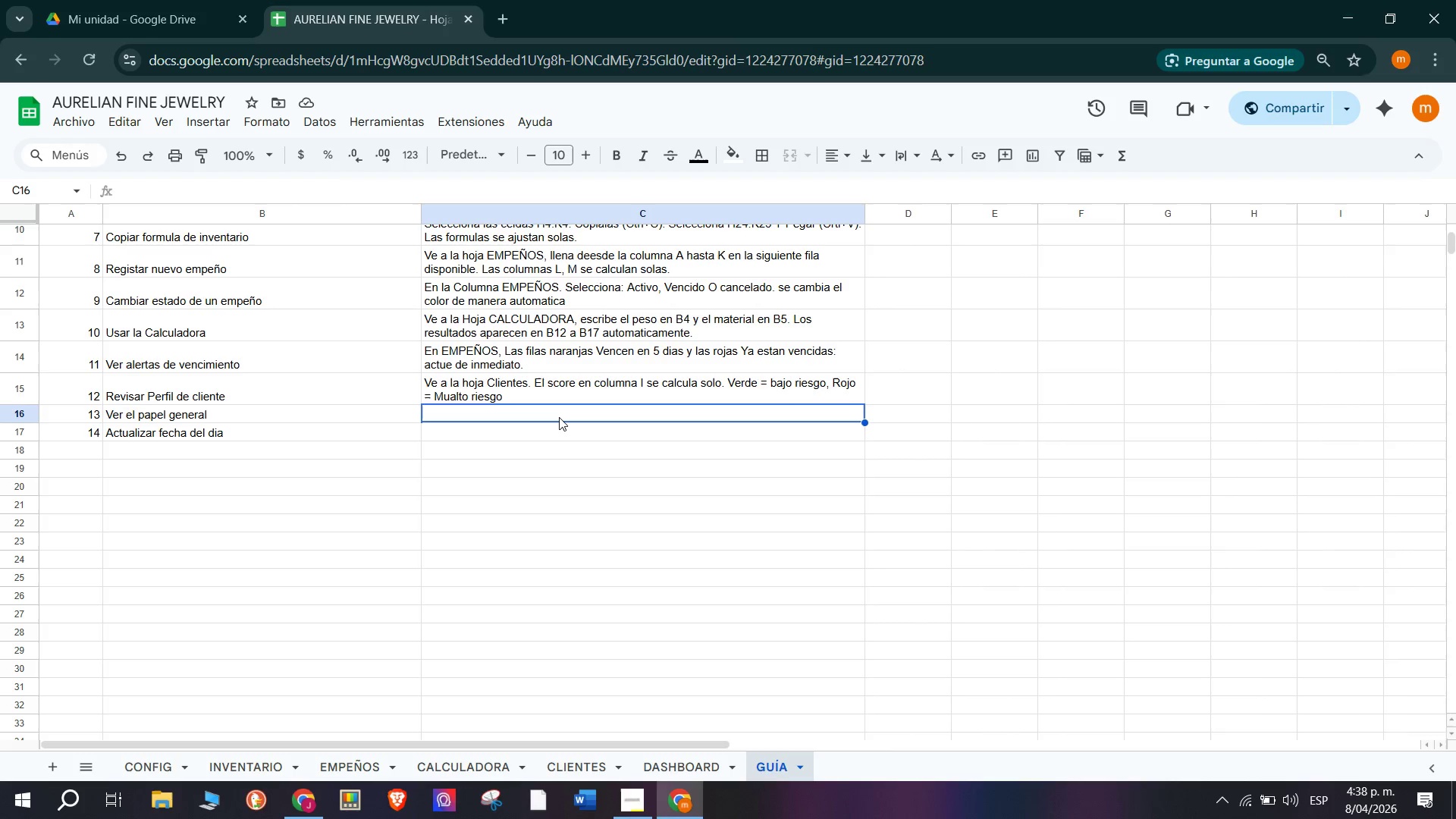 
type(Ve a la hoja DASHBOARD )
key(Backspace)
type(. Muestra)
 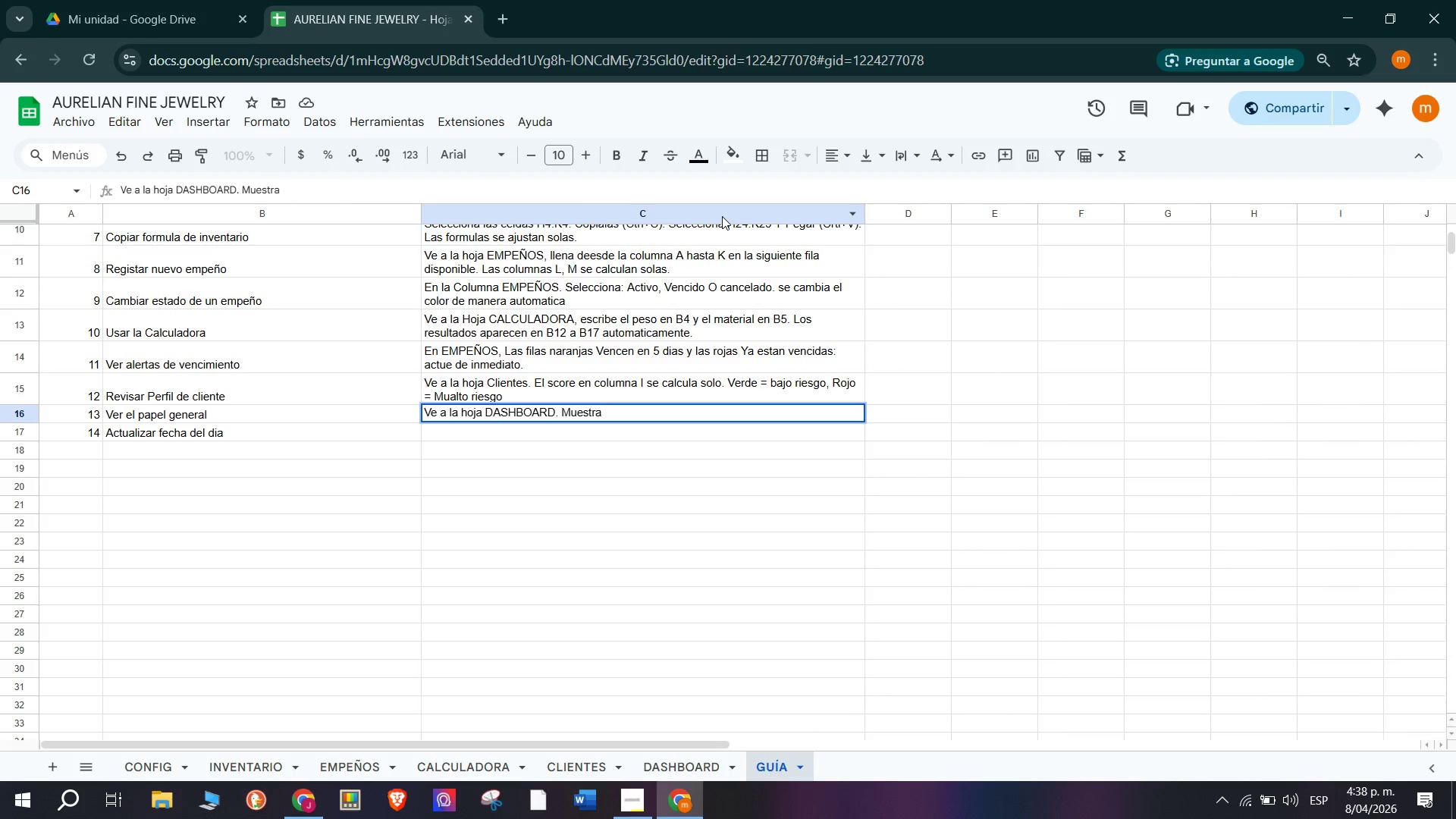 
wait(5.47)
 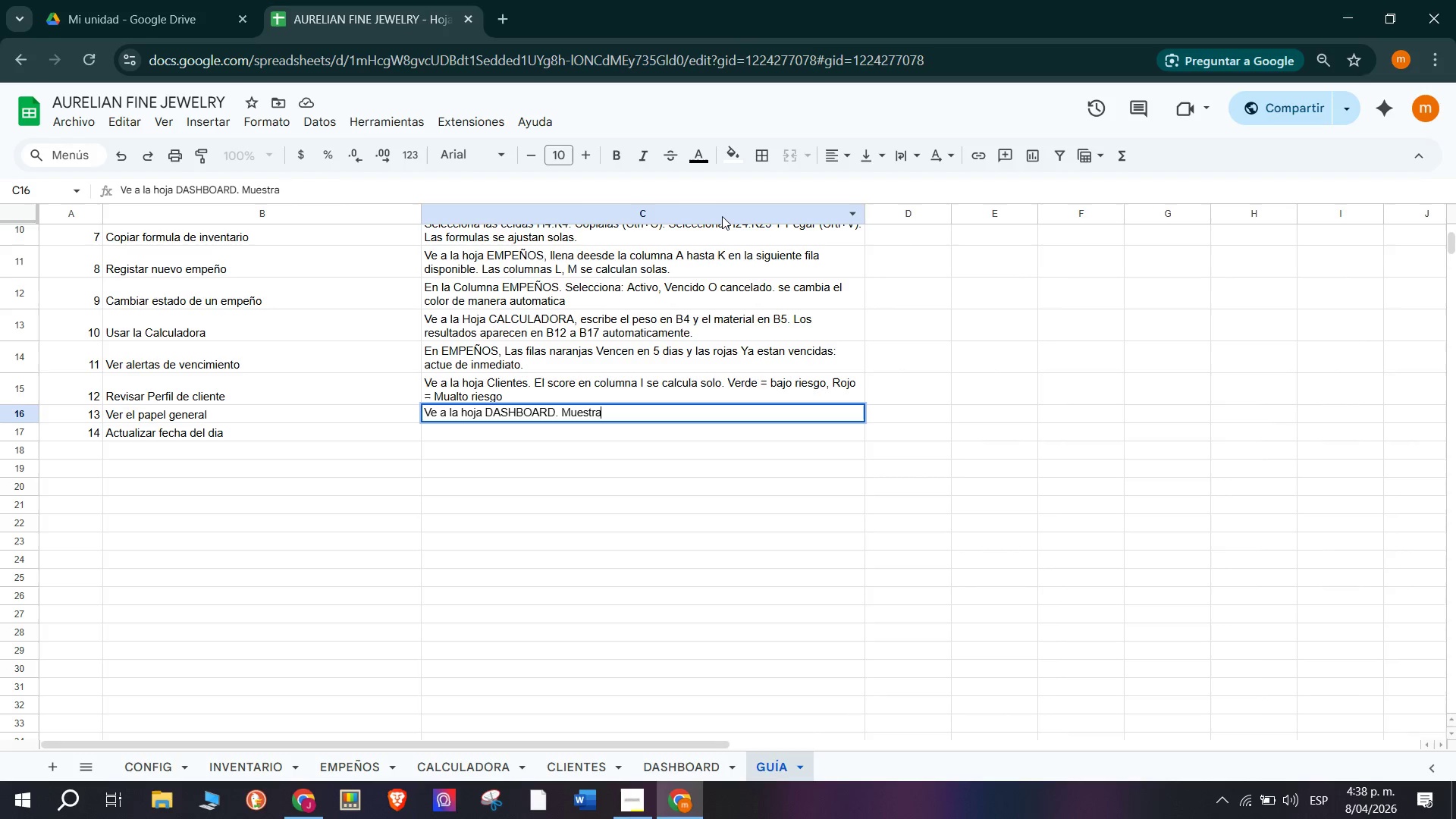 
type(> cap)
 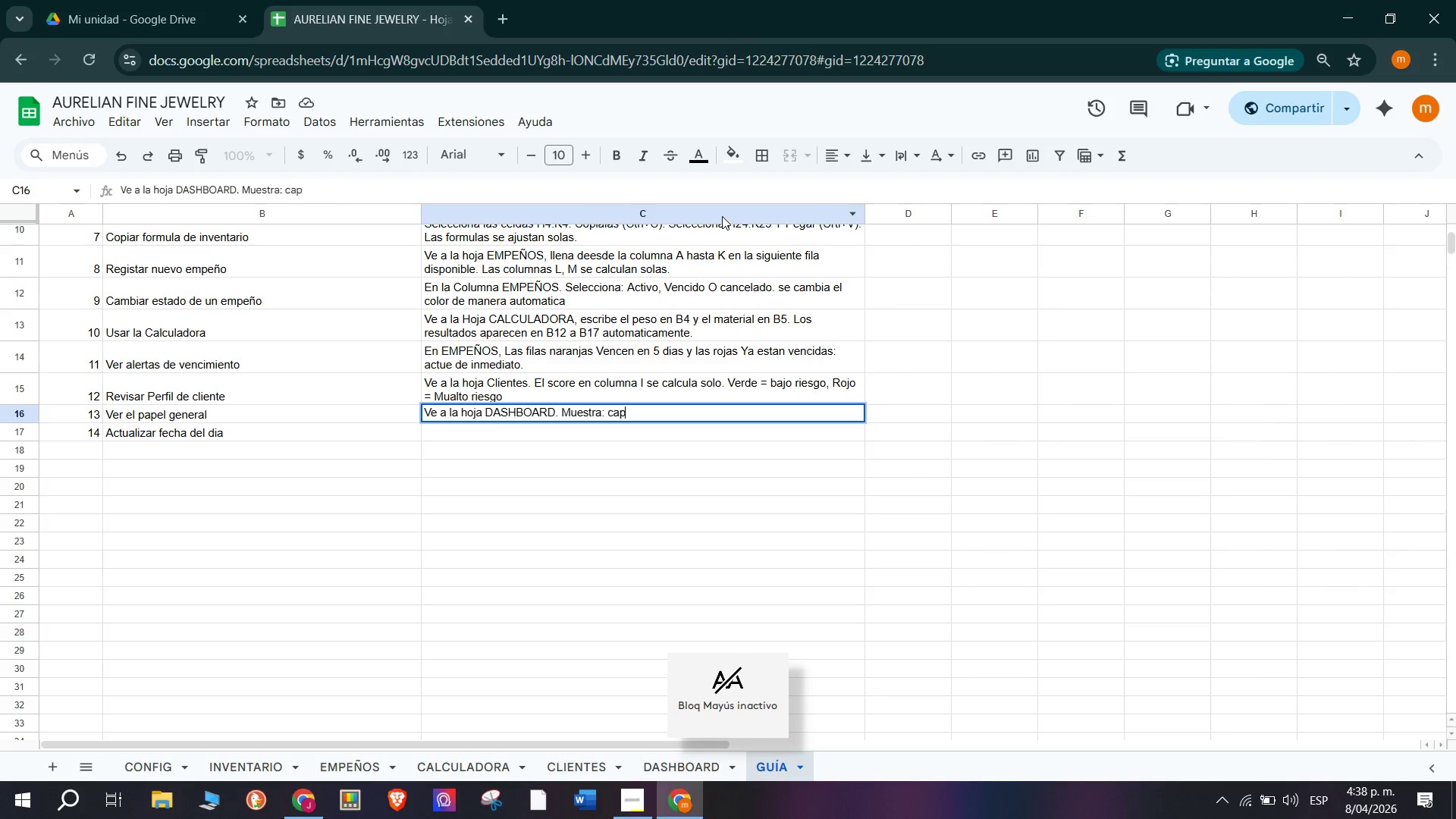 
type(ital total prestado, Valor inventario)
 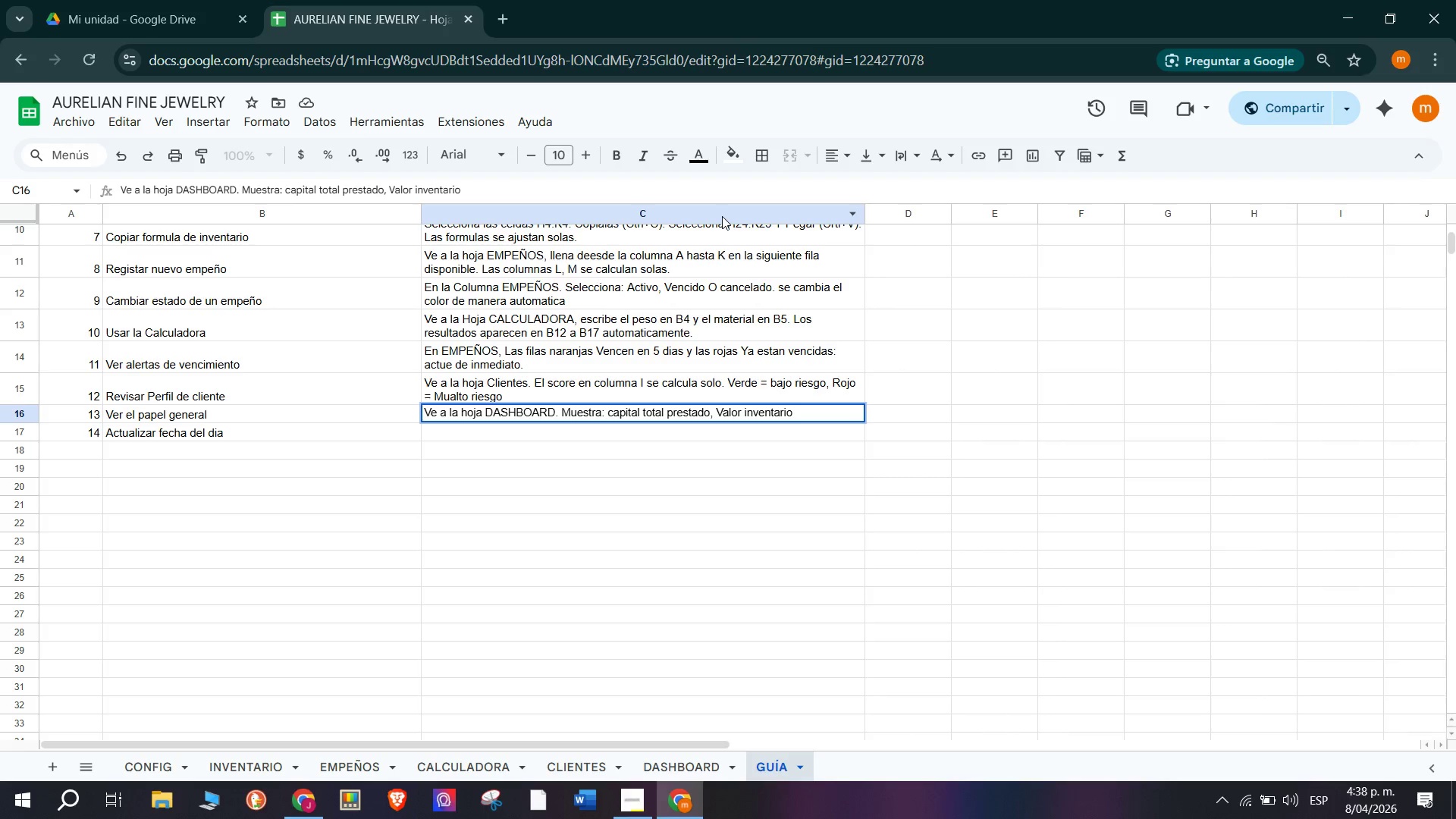 
key(Comma)
 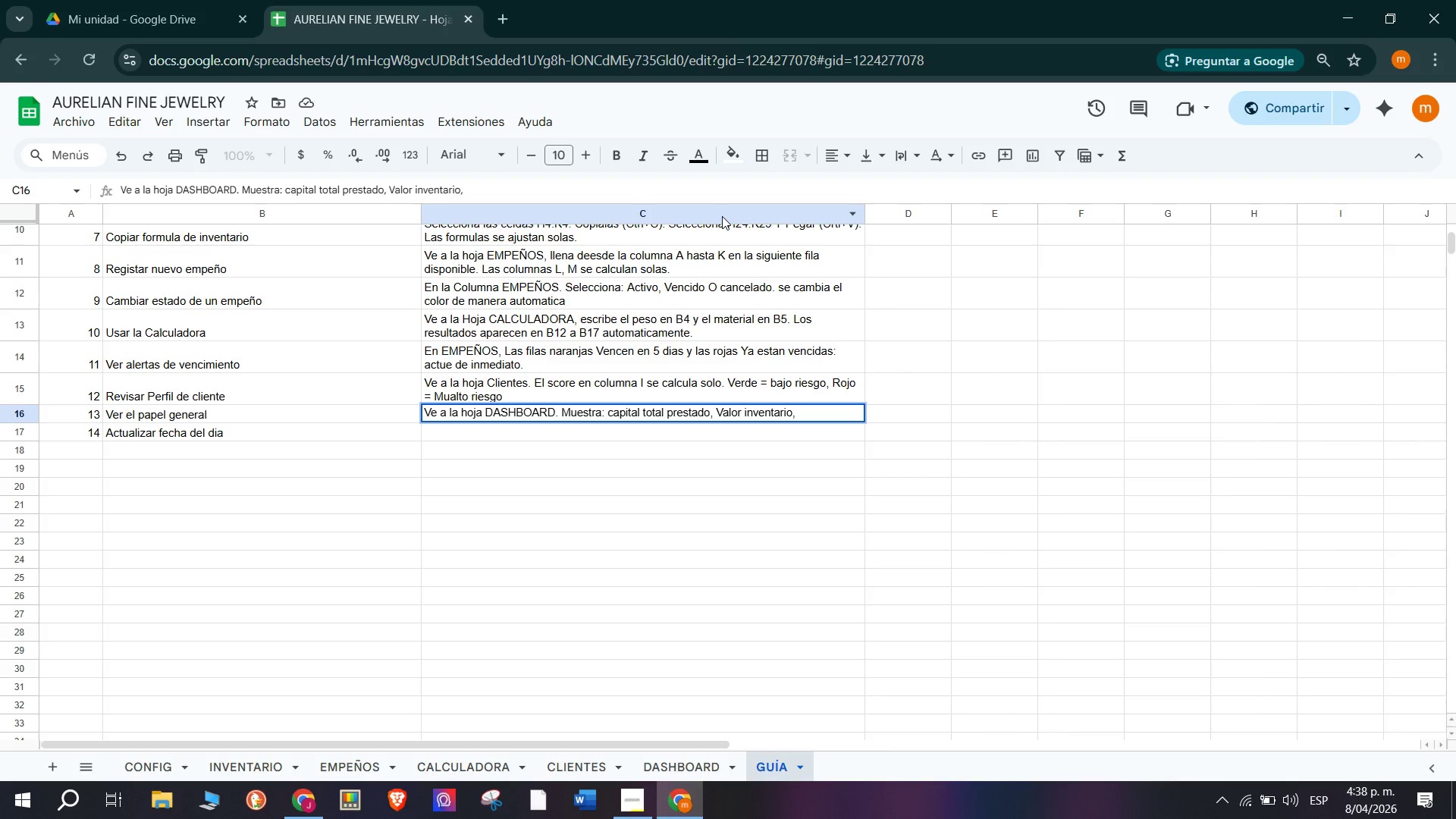 
wait(5.67)
 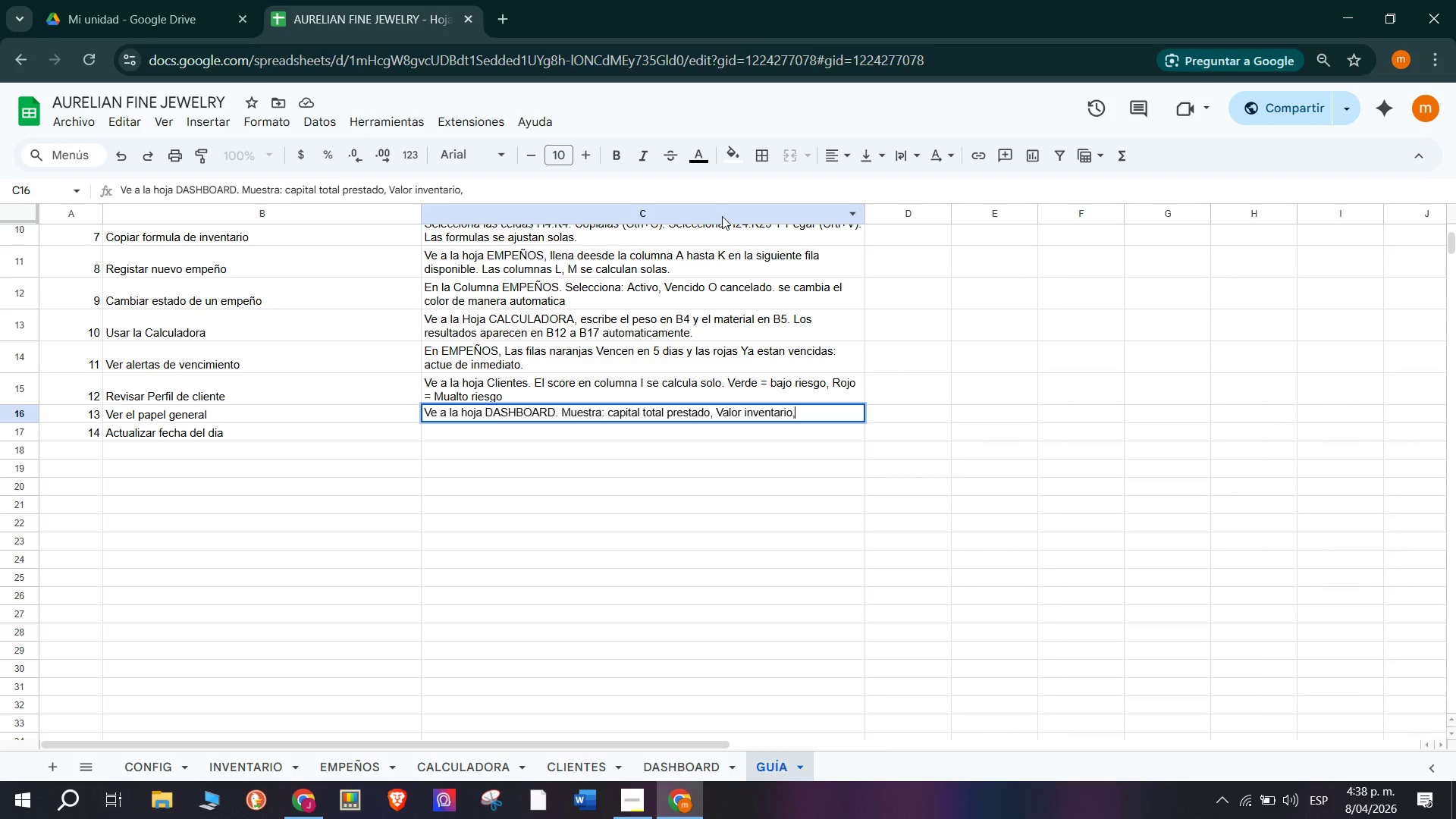 
type( o)
key(Backspace)
type(intereses proyectados y alertas.)
 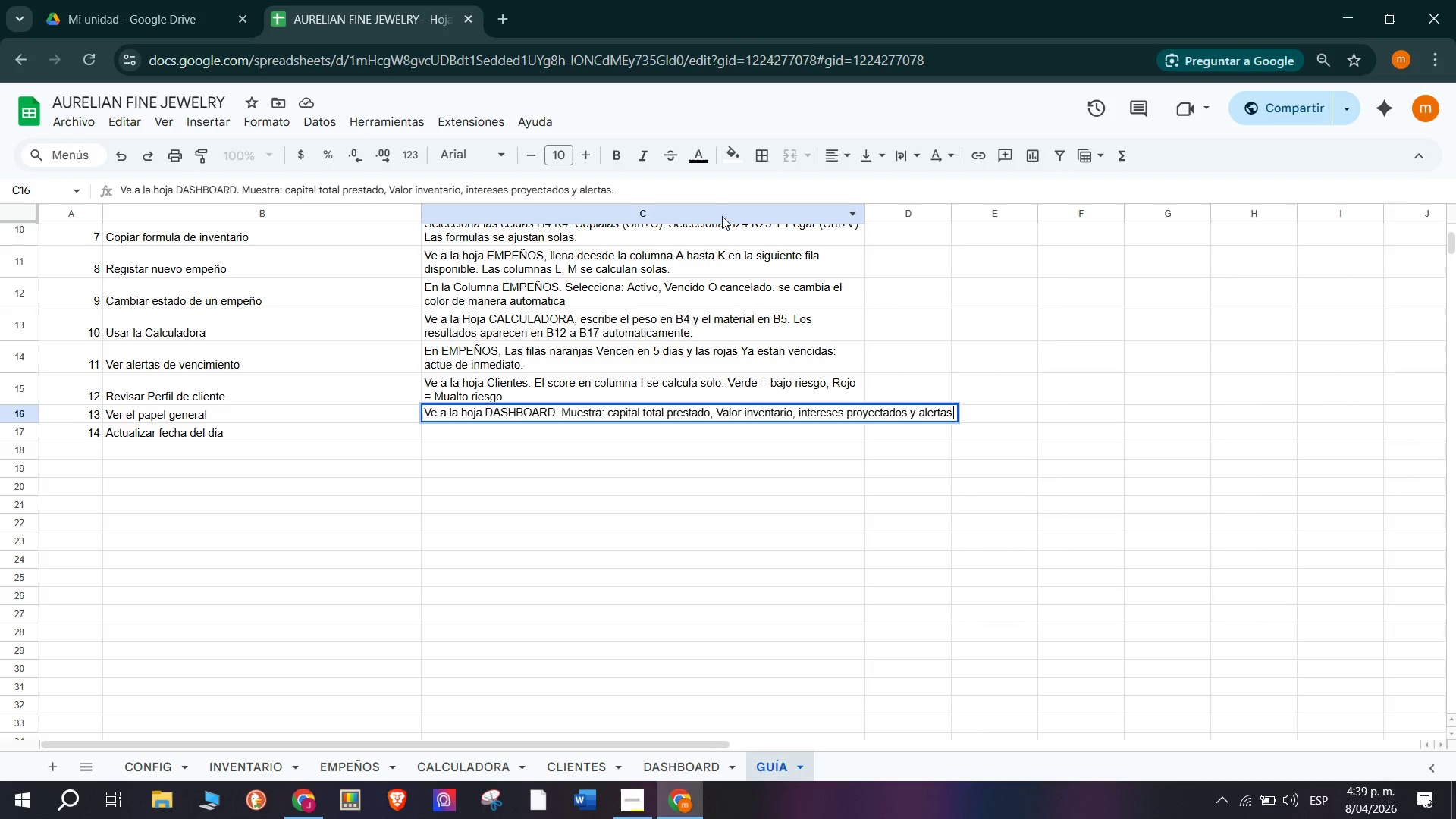 
key(Enter)
 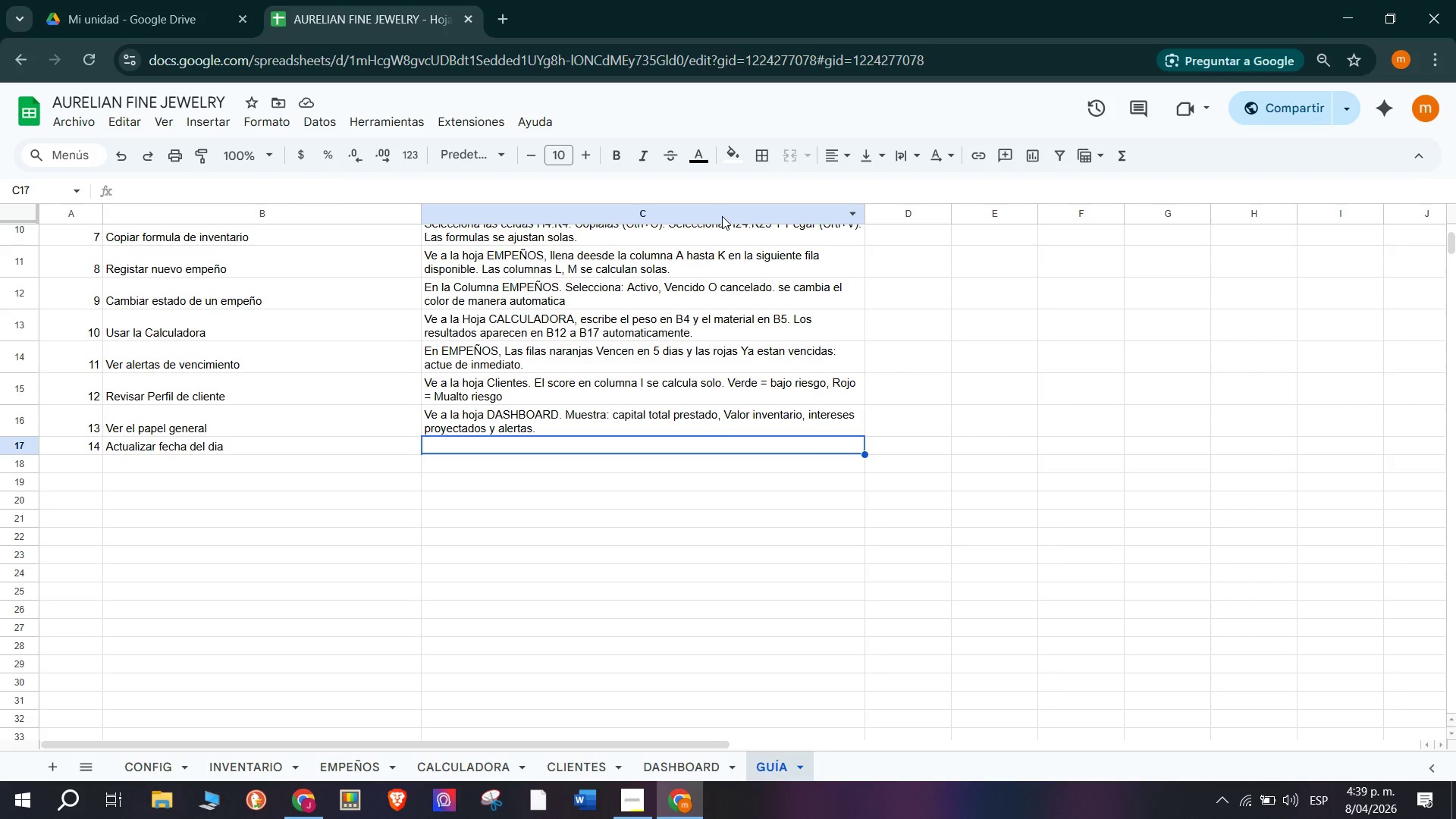 
wait(14.03)
 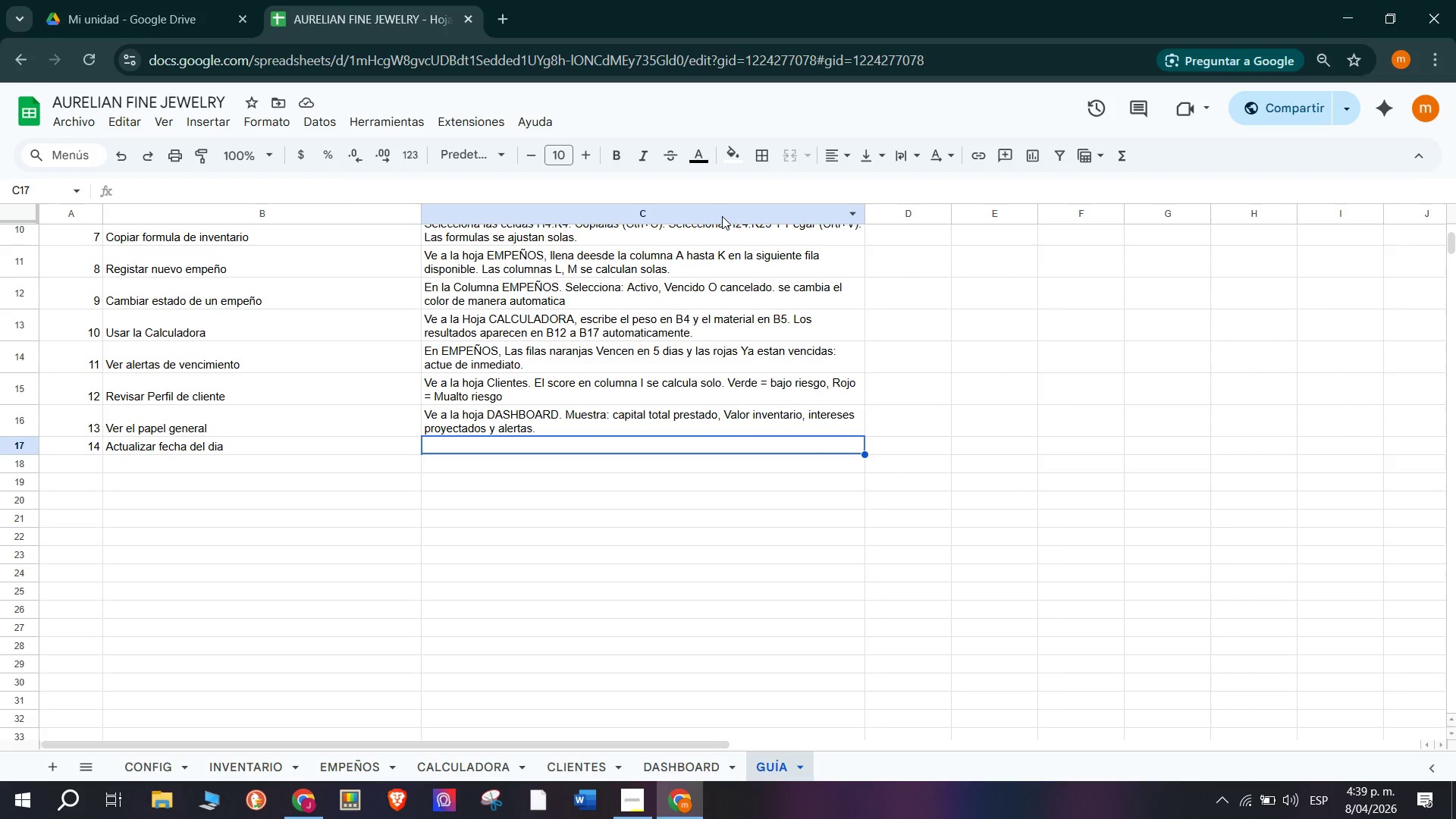 
type(La fd)
key(Backspace)
key(Backspace)
type(formula TODAY*( se actualiza sola cada dia d)
key(Backspace)
type(al av)
key(Backspace)
type(brir)
 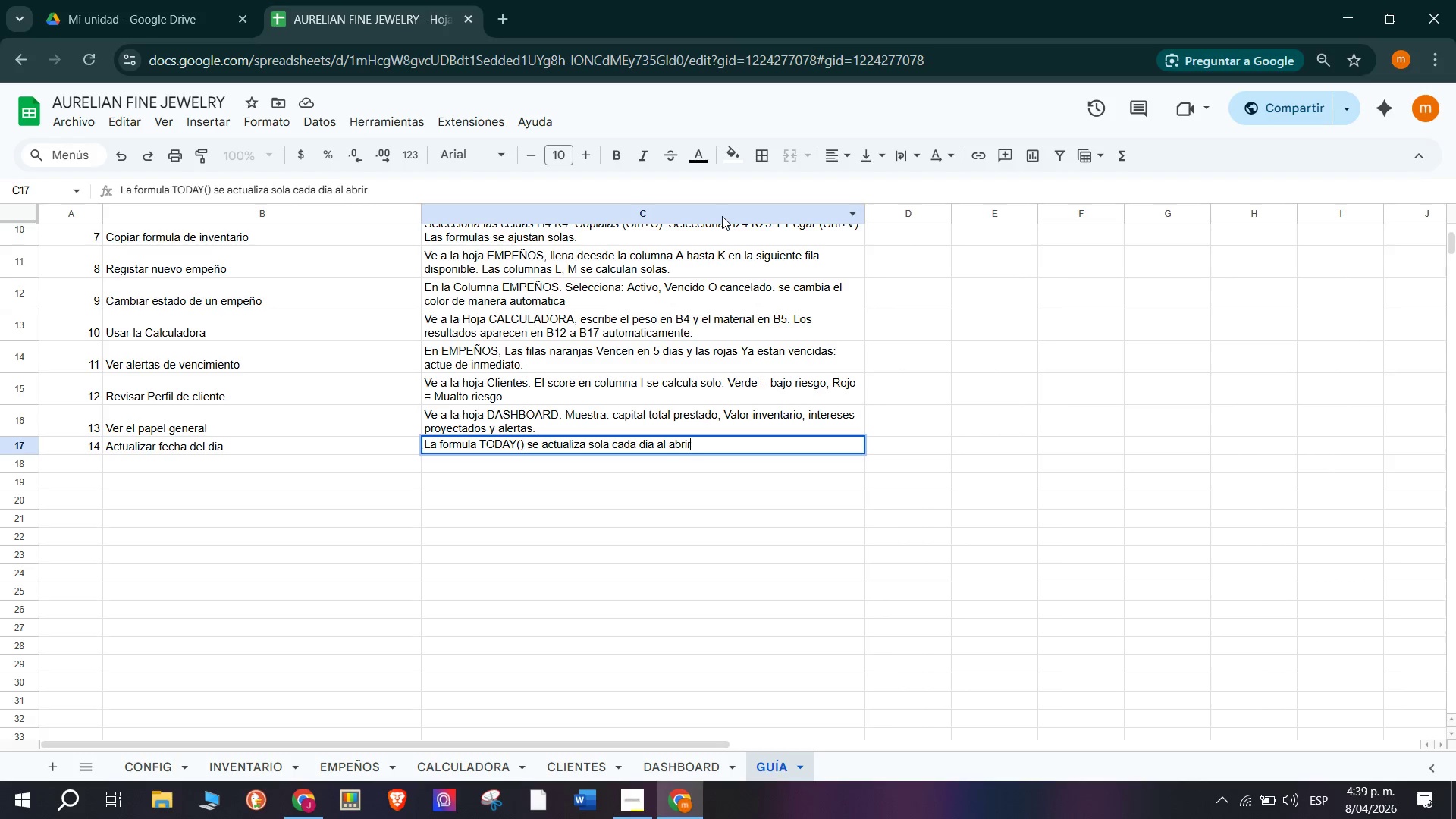 
wait(5.56)
 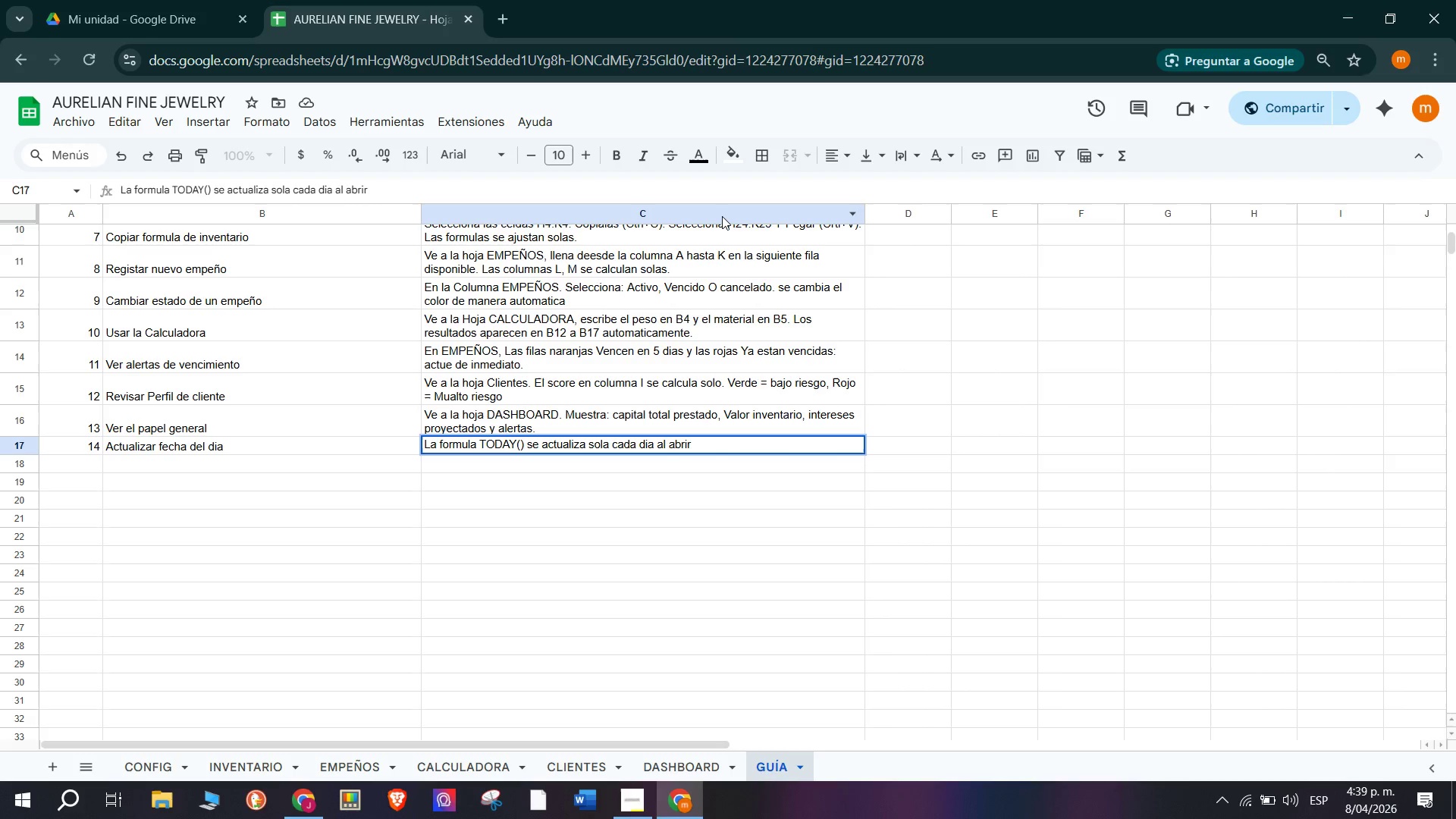 
type( el archivo. No necesitas Hacer nada)
 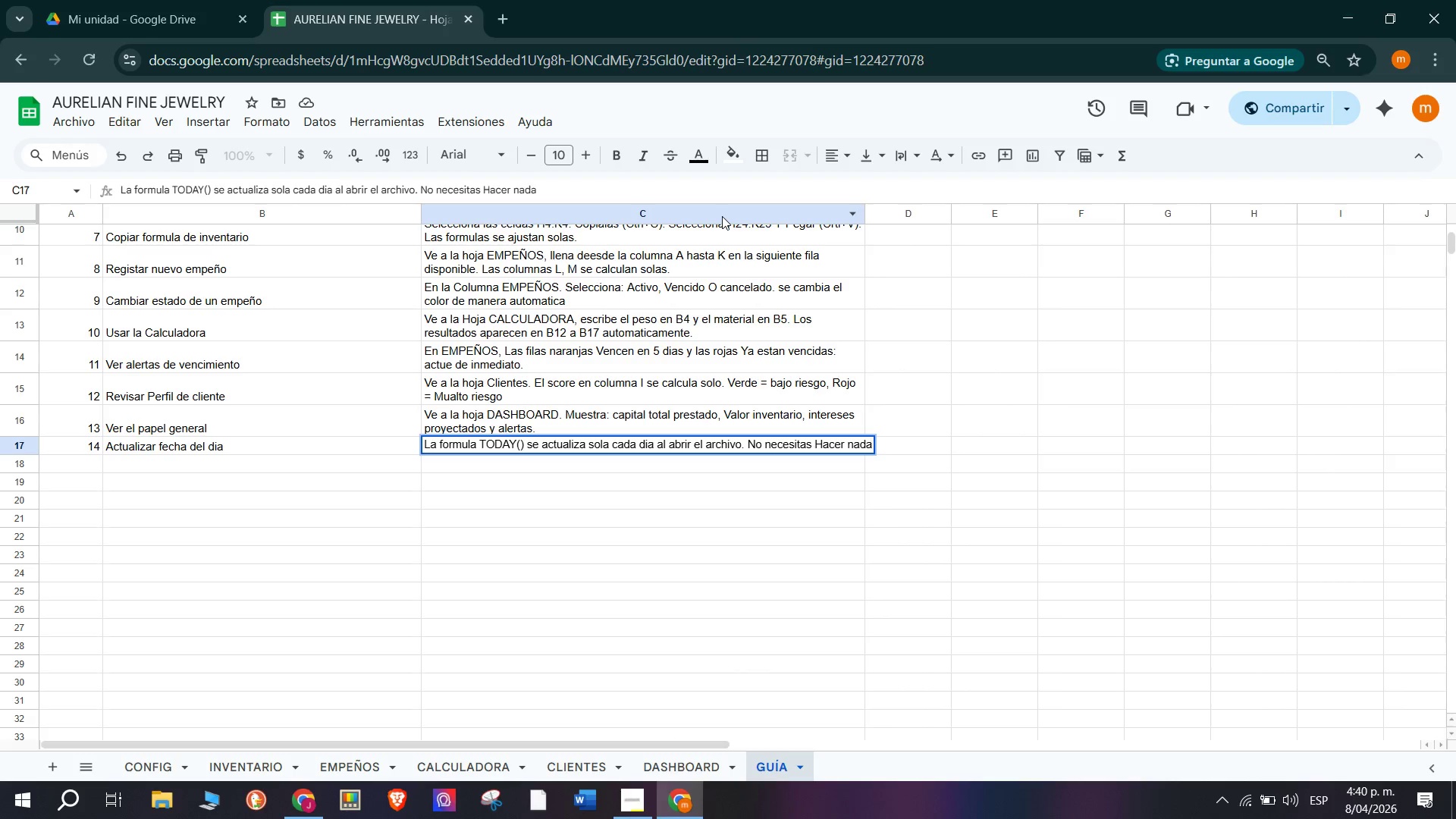 
key(Enter)
 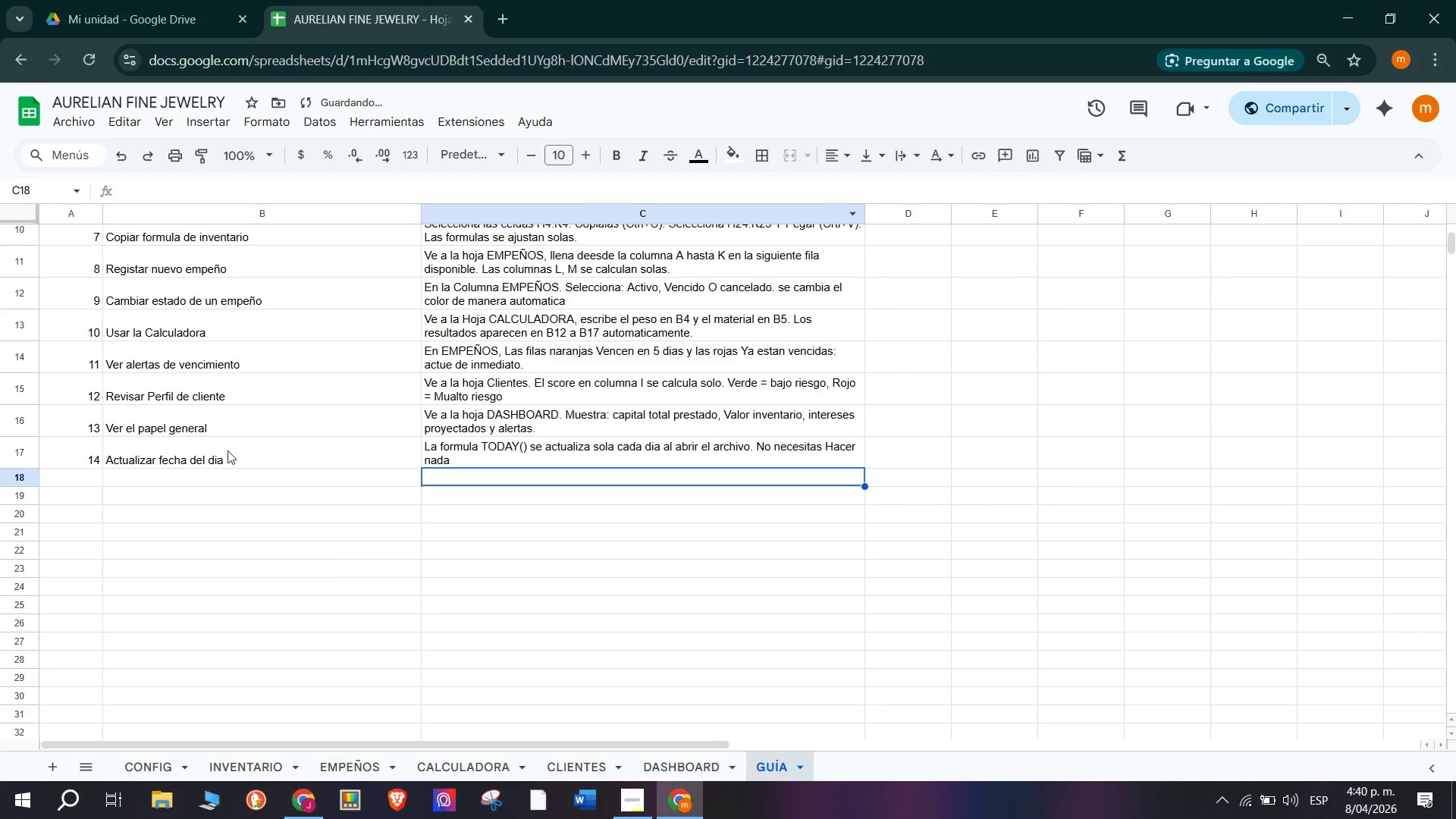 
left_click([224, 484])
 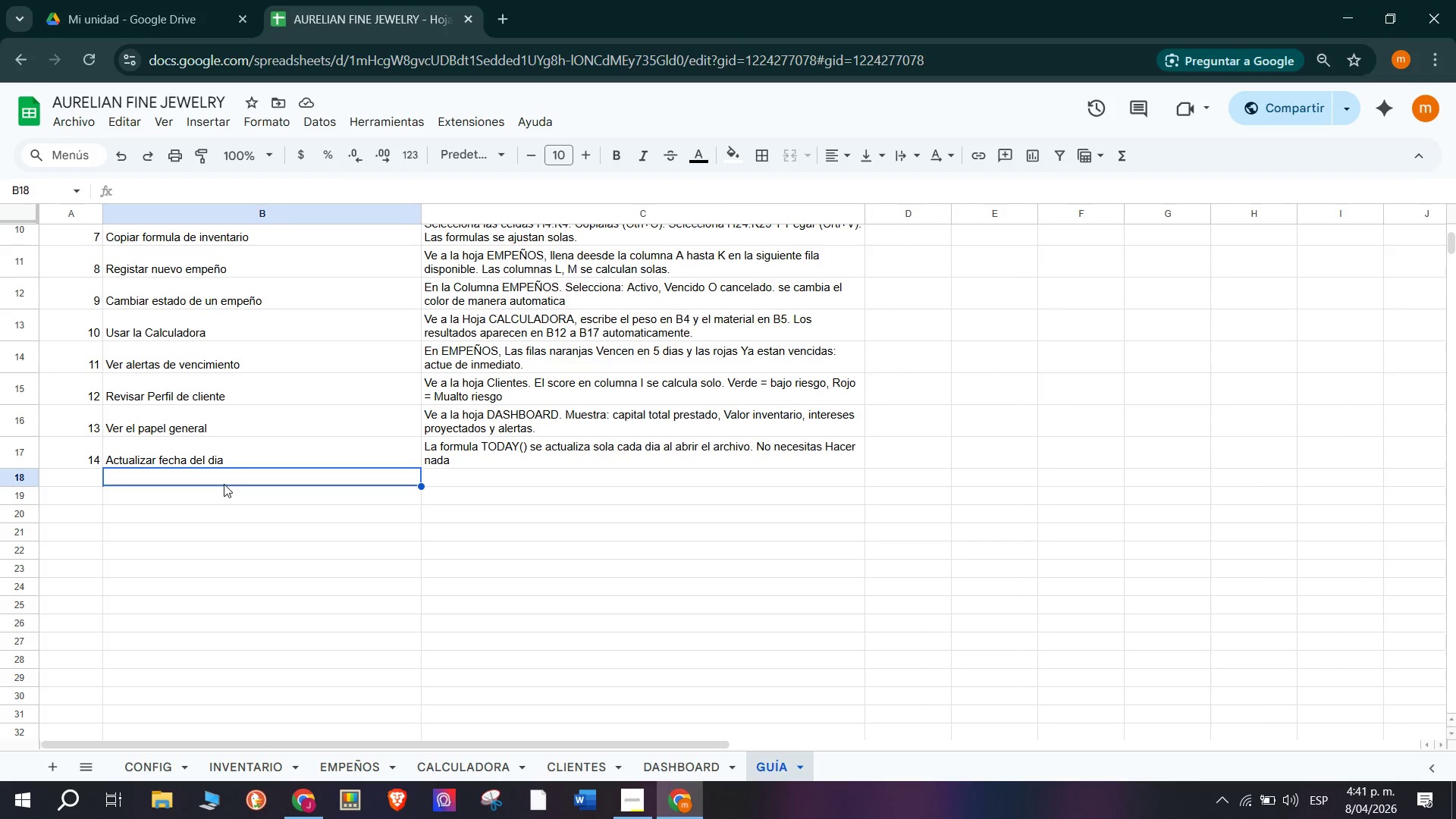 
wait(52.88)
 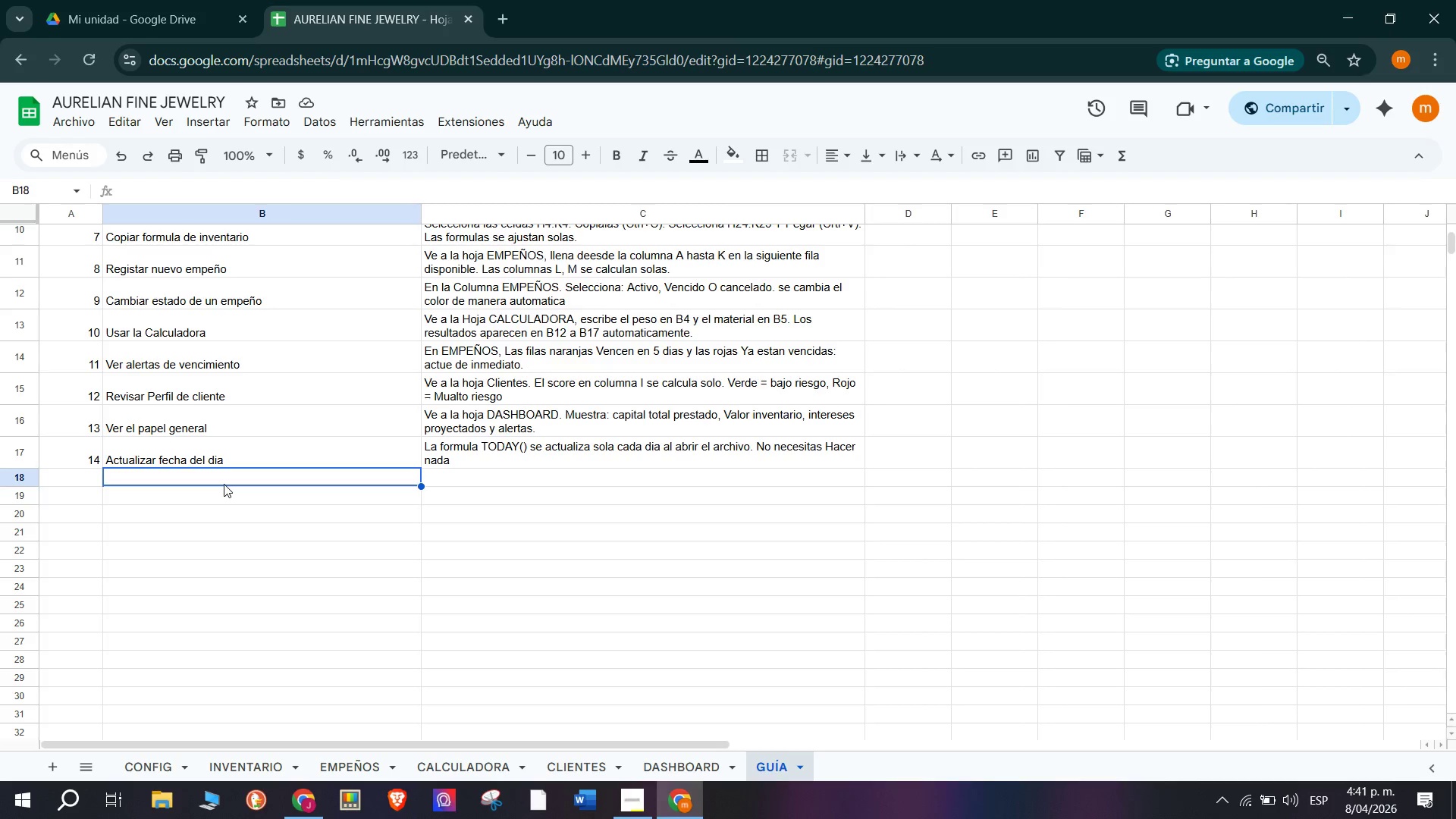 
left_click([57, 497])
 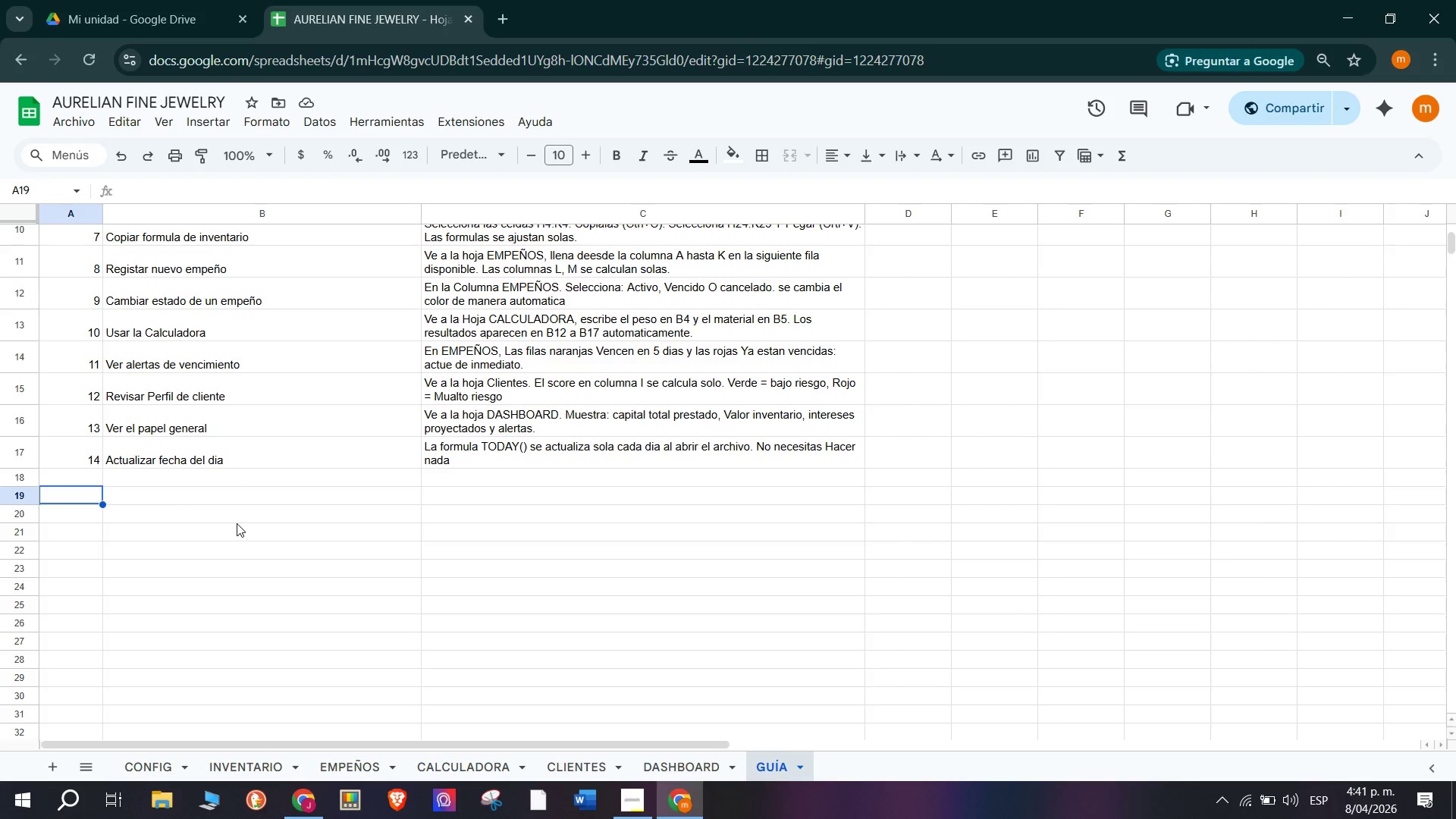 
type(IMPO)
 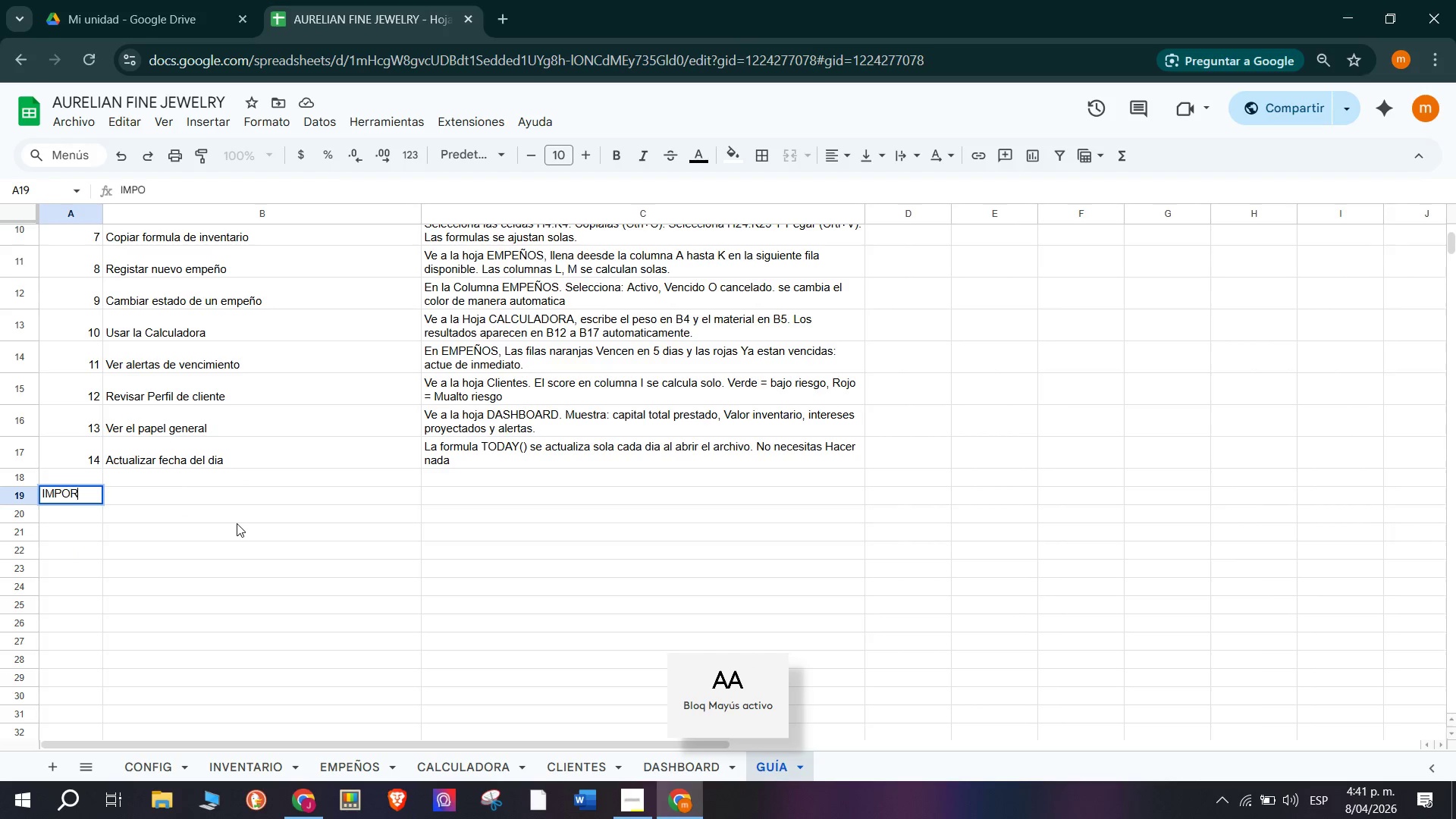 
type(RTANTWE)
key(Backspace)
key(Backspace)
type(E>)
key(Tab)
type(NO BORAR)
key(Backspace)
key(Backspace)
type(RAR FORMULAS)
 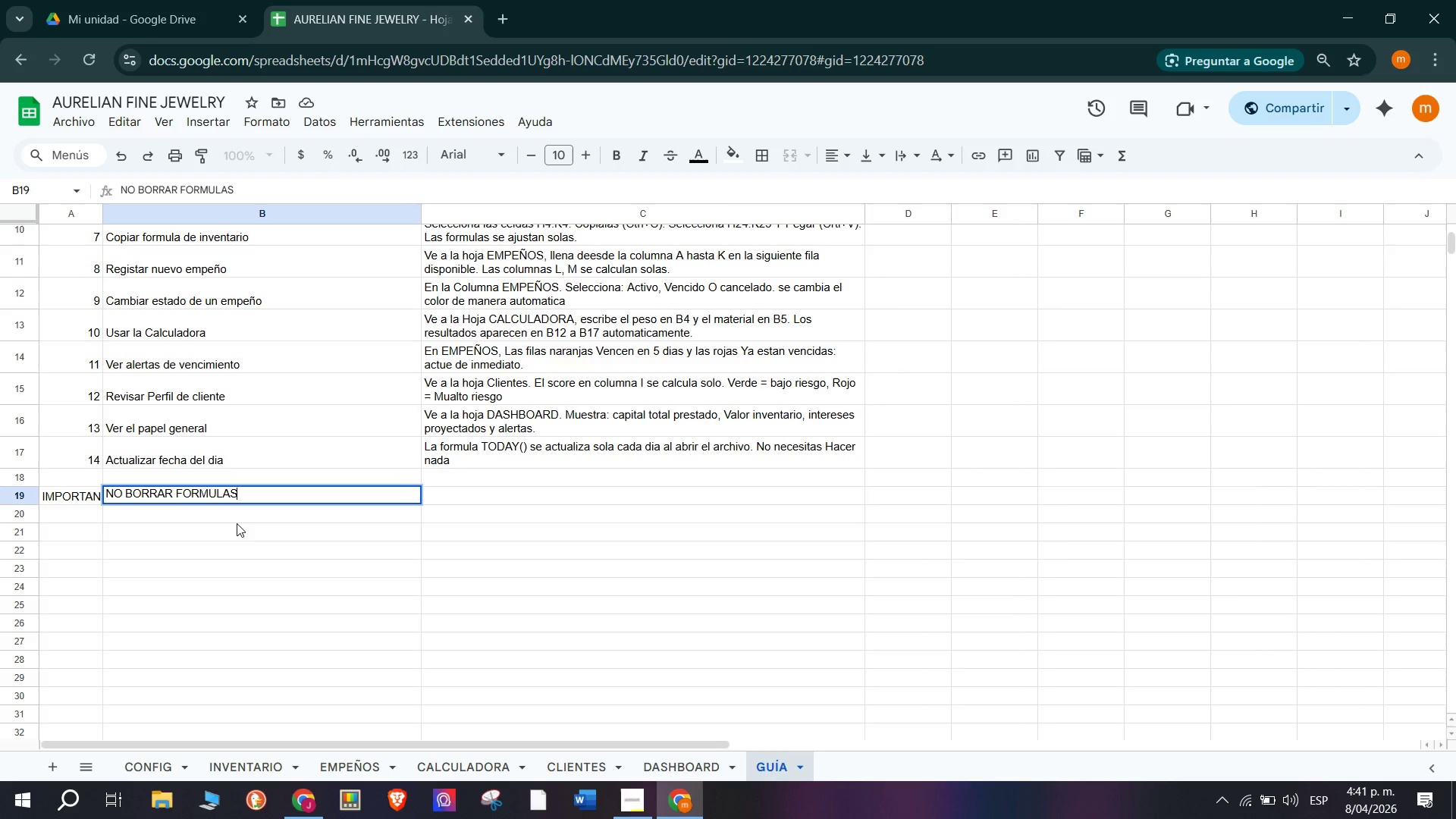 
key(Enter)
 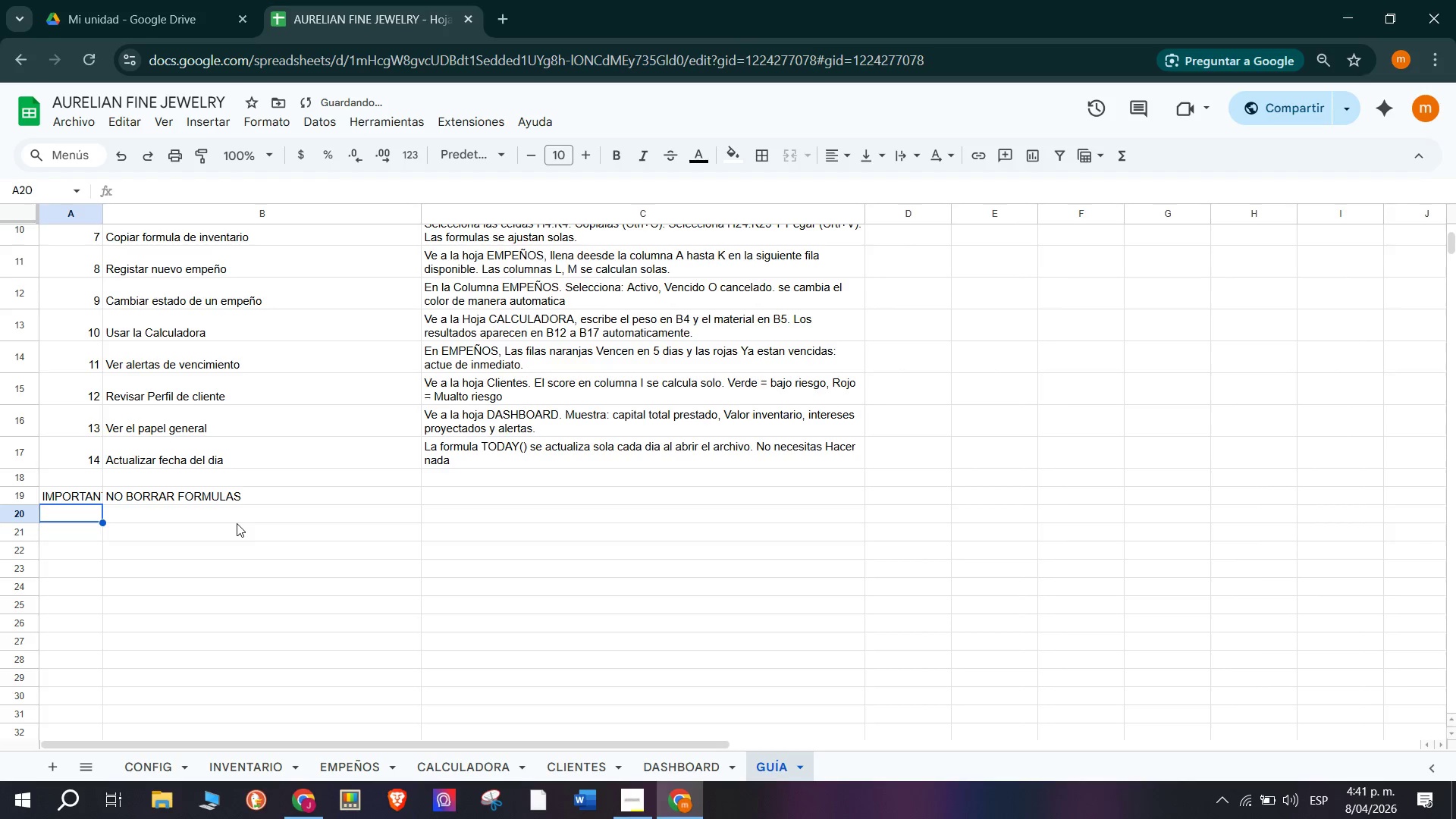 
type(PRECIO DEL )
key(Backspace)
key(Backspace)
key(Backspace)
key(Backspace)
key(Backspace)
key(Backspace)
key(Backspace)
key(Backspace)
key(Backspace)
key(Backspace)
key(Backspace)
key(Backspace)
 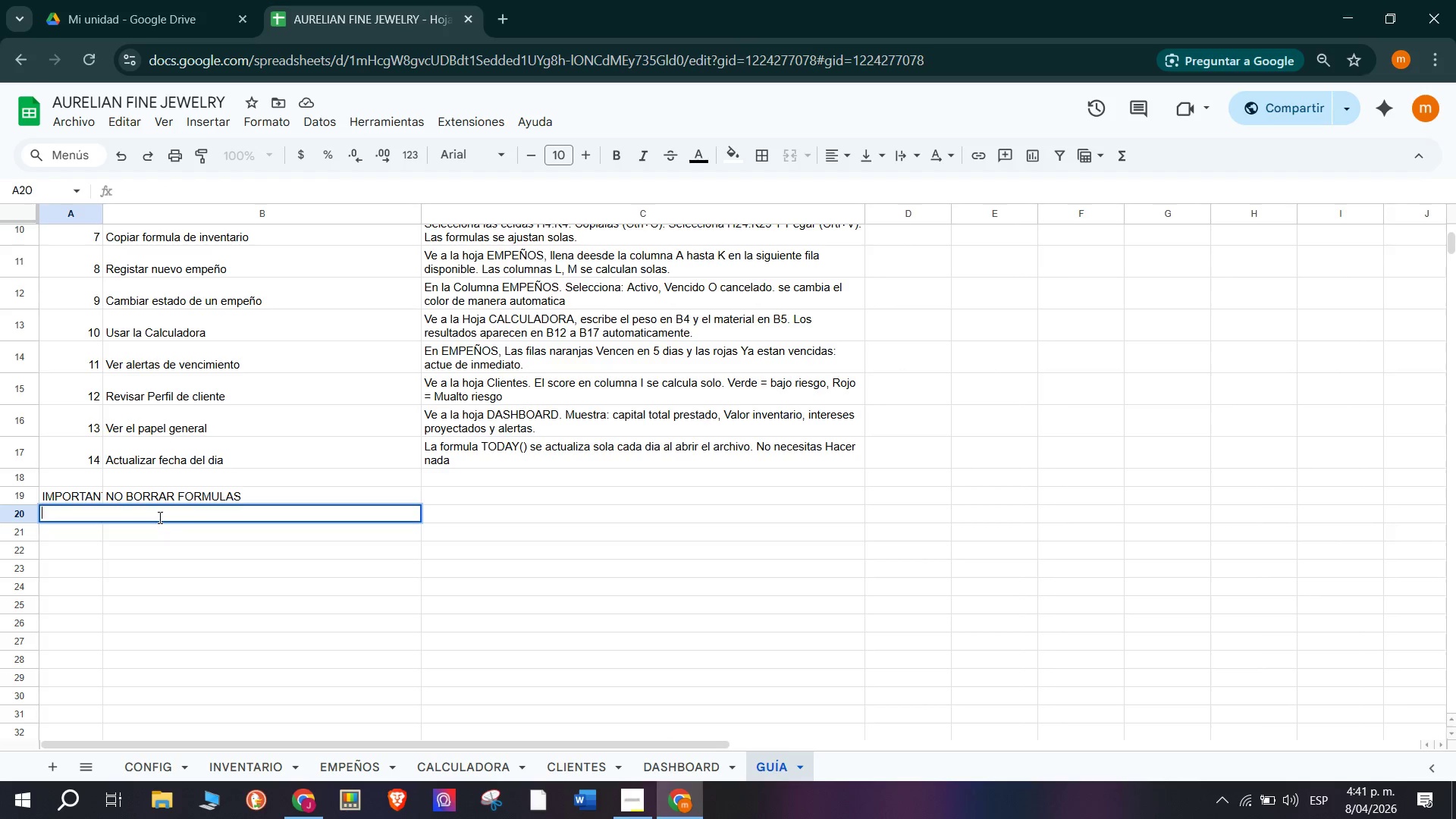 
double_click([158, 545])
 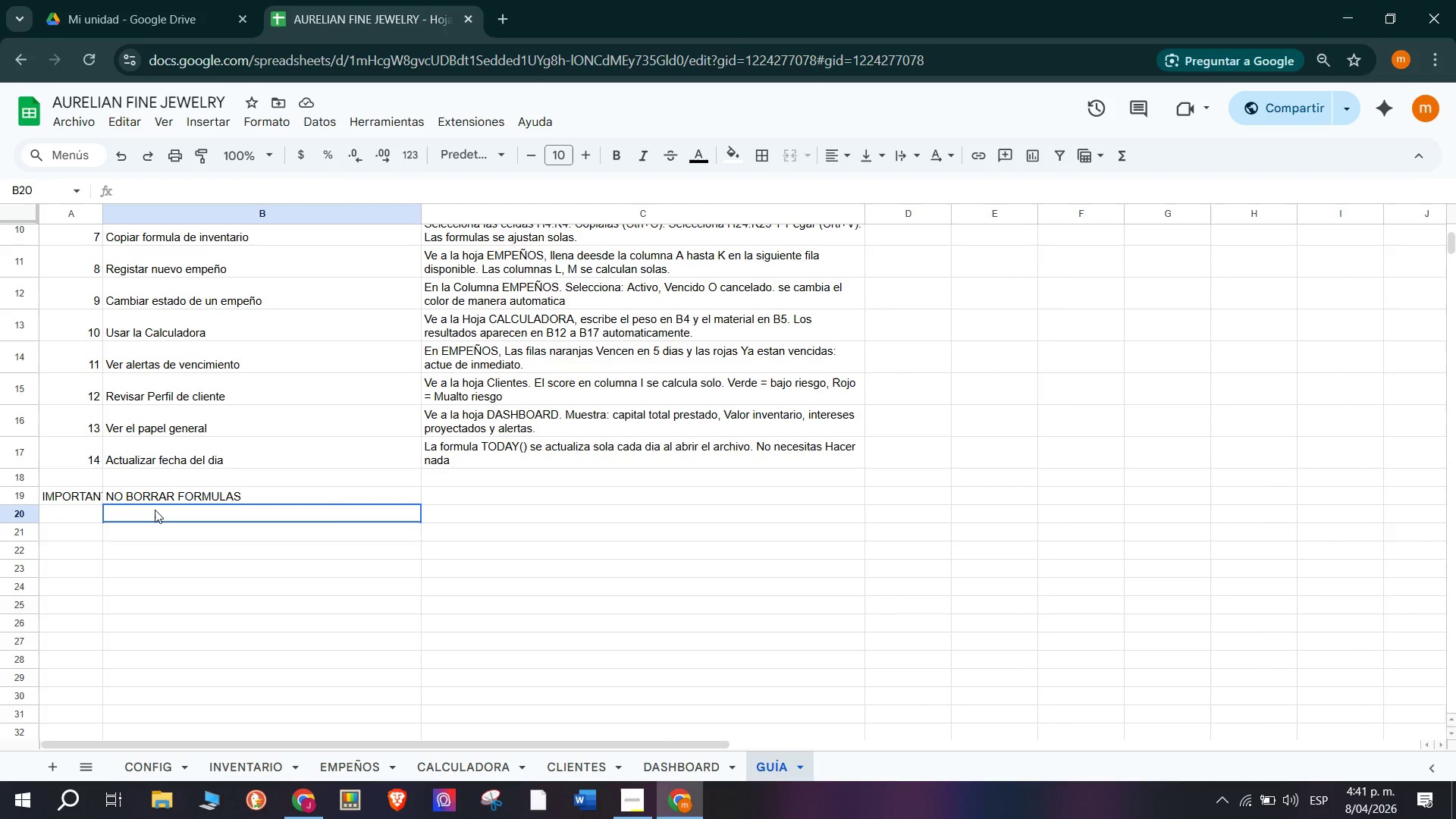 
double_click([155, 510])
 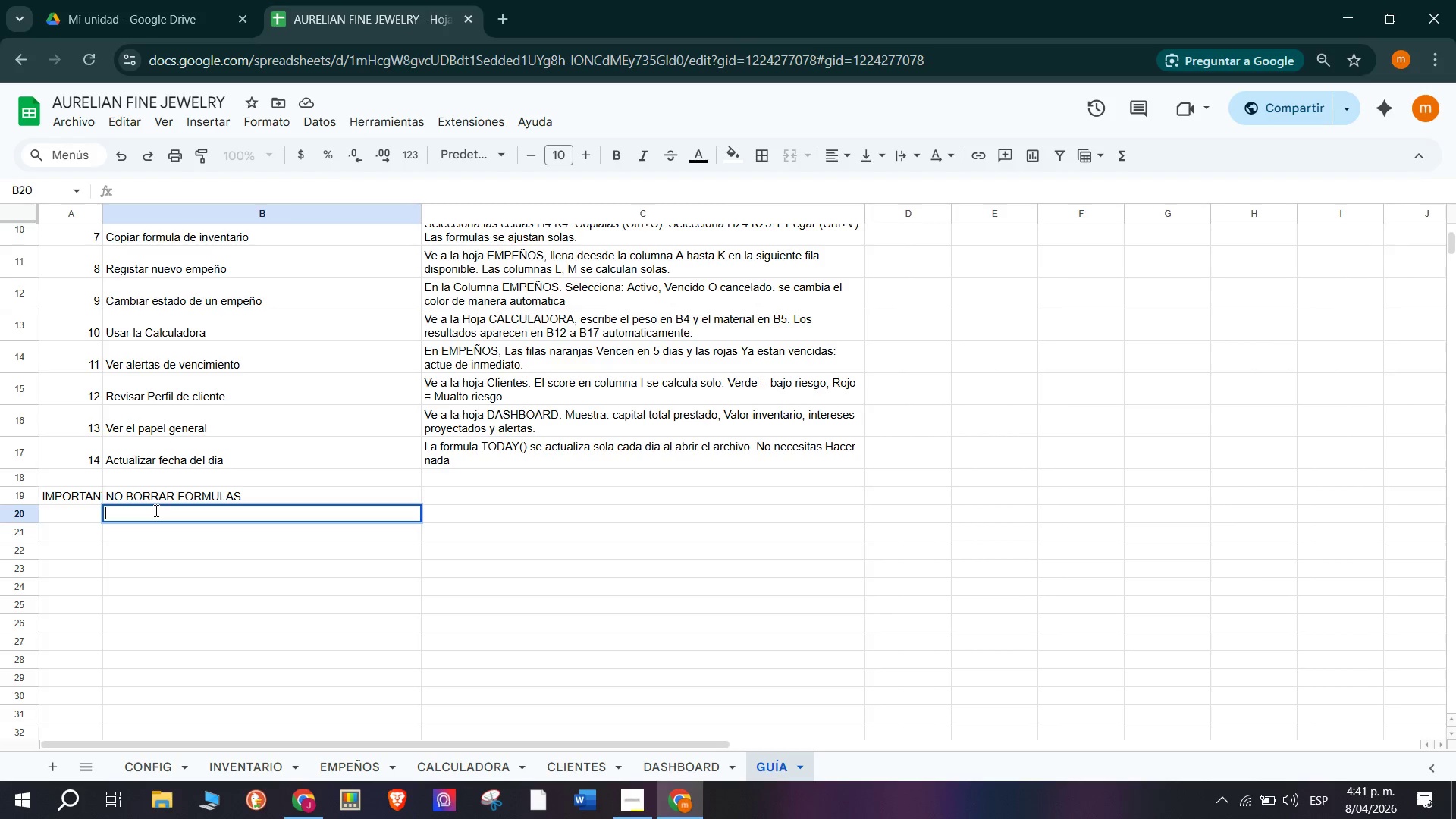 
key(P)
 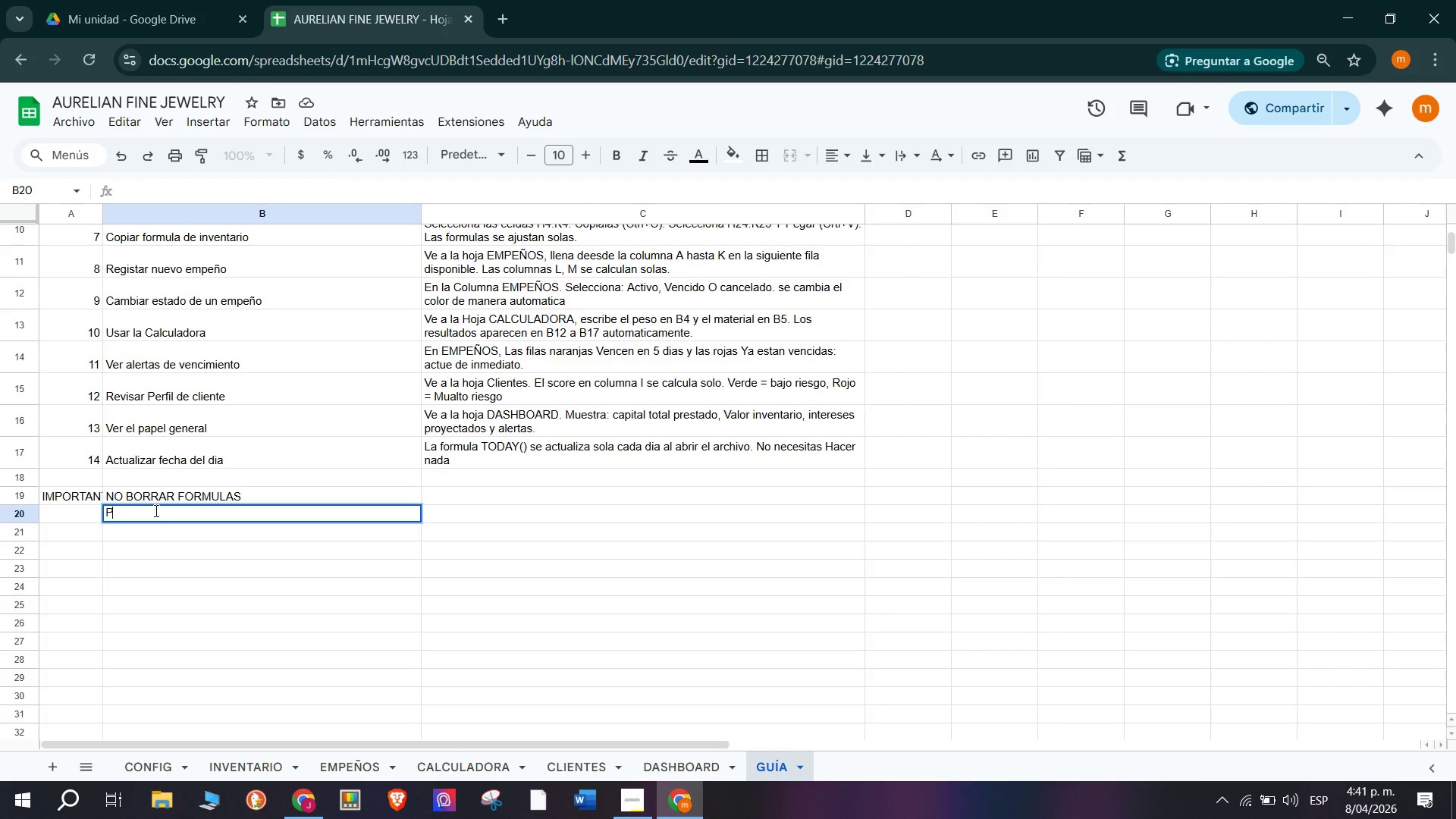 
key(CapsLock)
 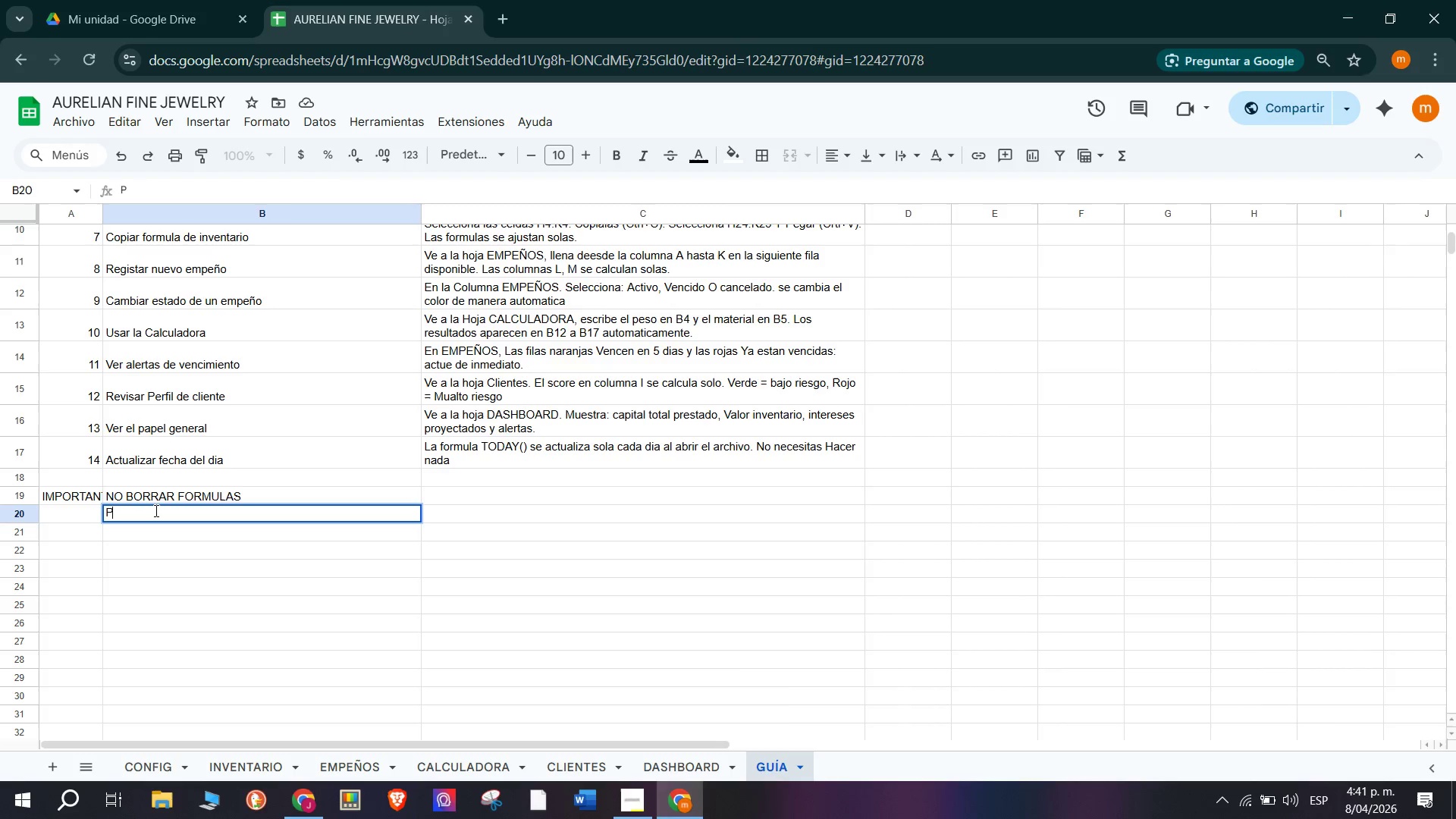 
key(R)
 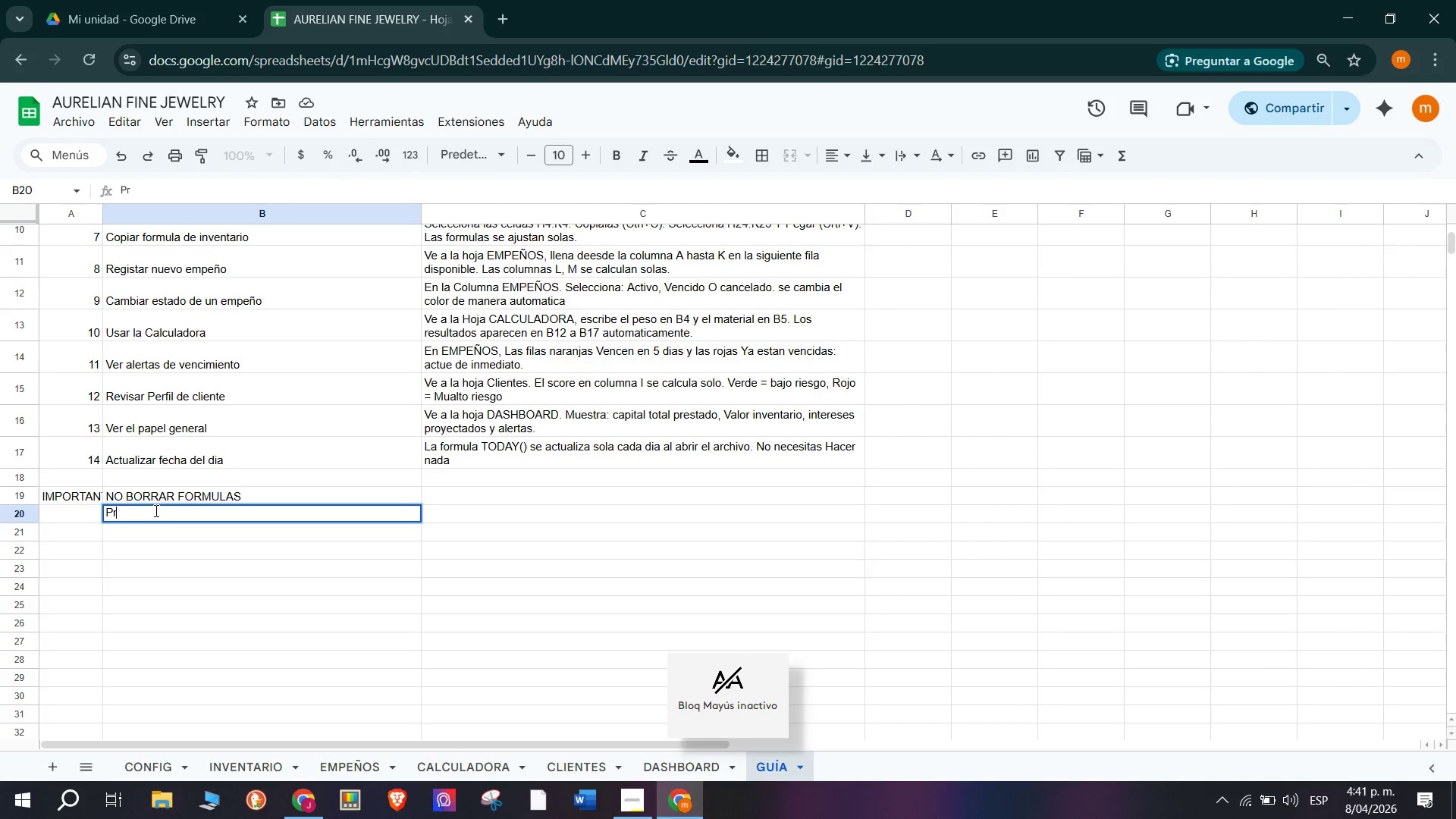 
type(ecio del metal)
 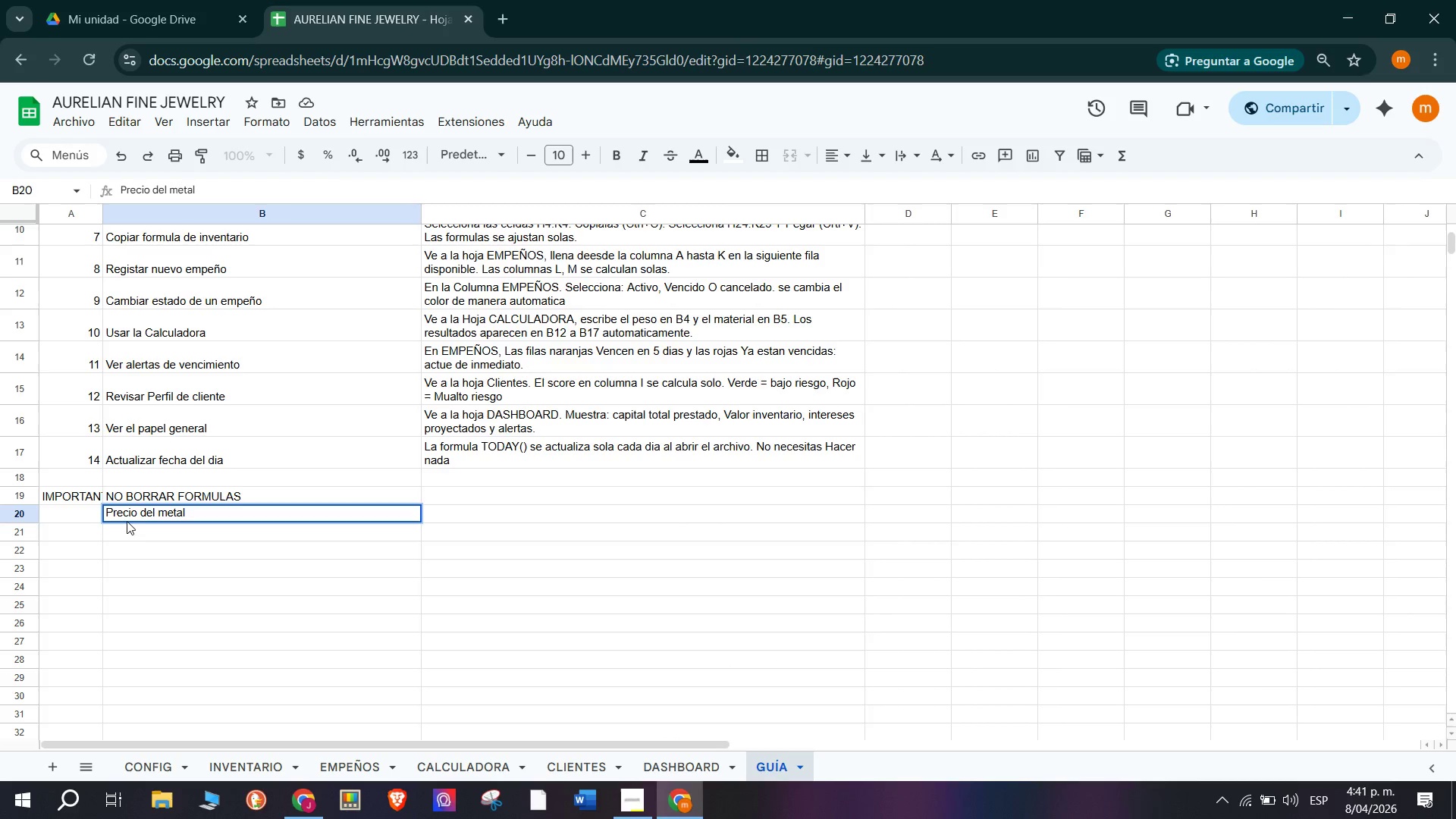 
left_click([80, 520])
 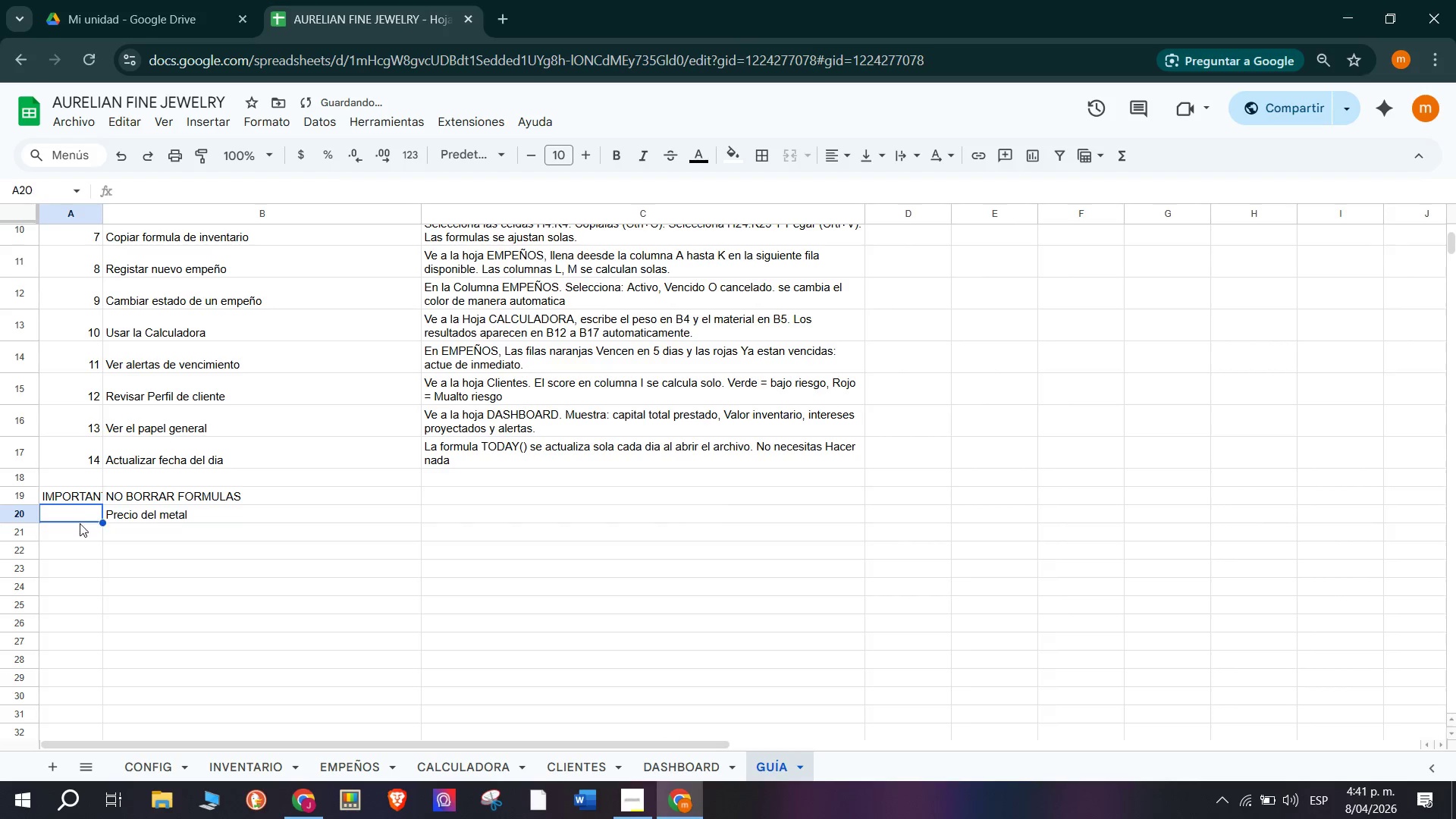 
type(Con)
key(Backspace)
key(Backspace)
type(ONSEJO)
 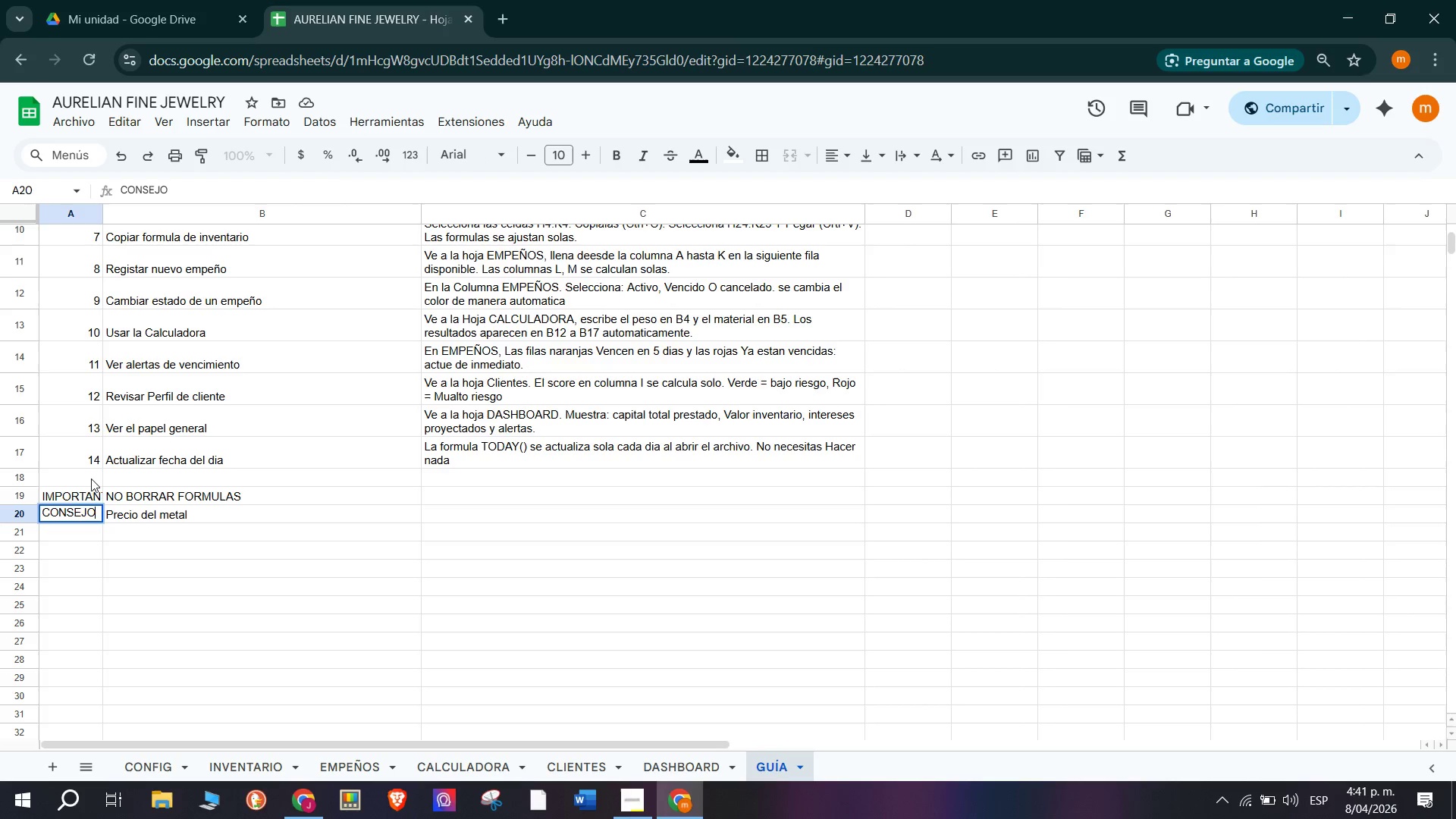 
left_click([84, 497])
 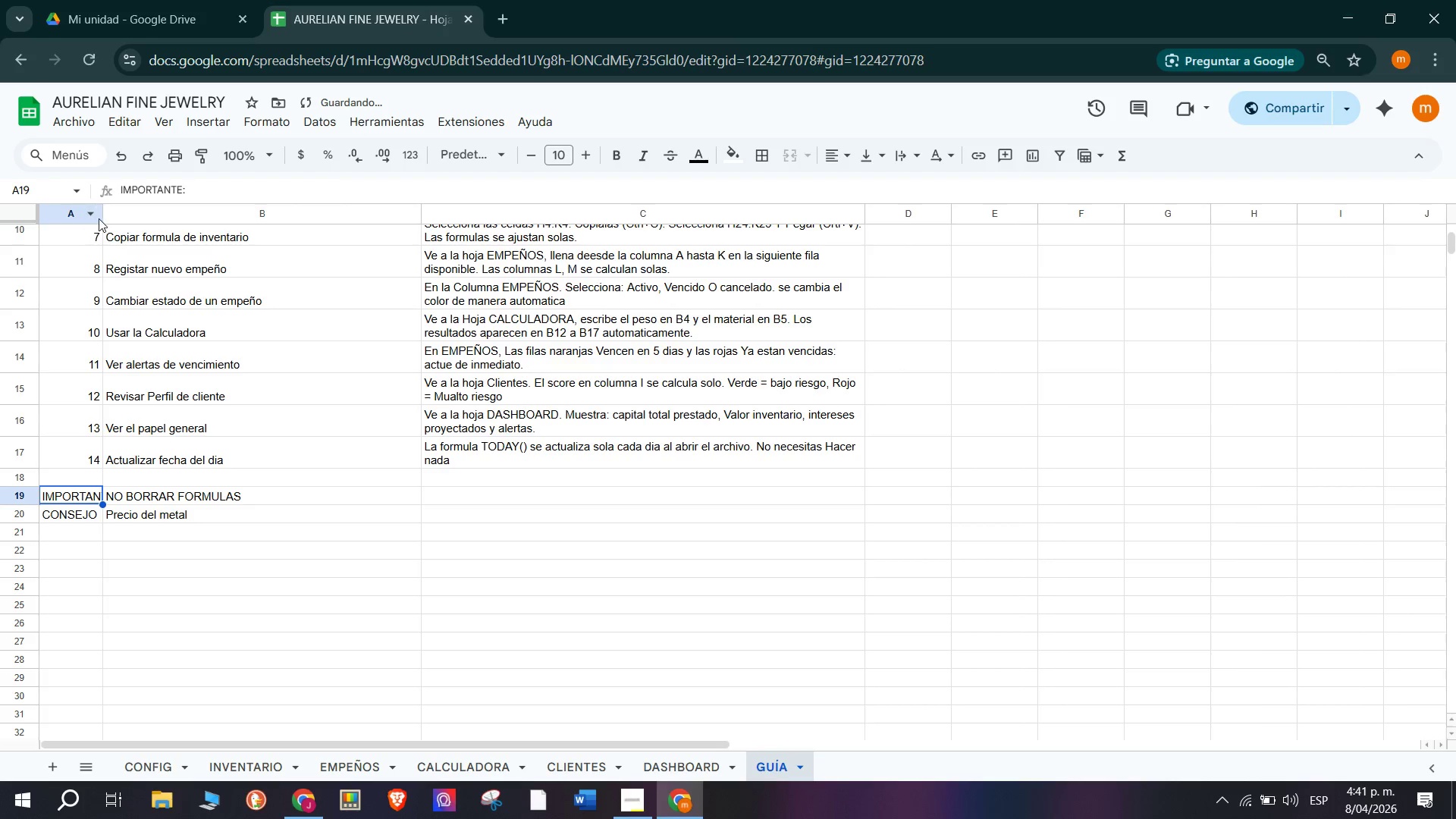 
left_click_drag(start_coordinate=[102, 213], to_coordinate=[121, 214])
 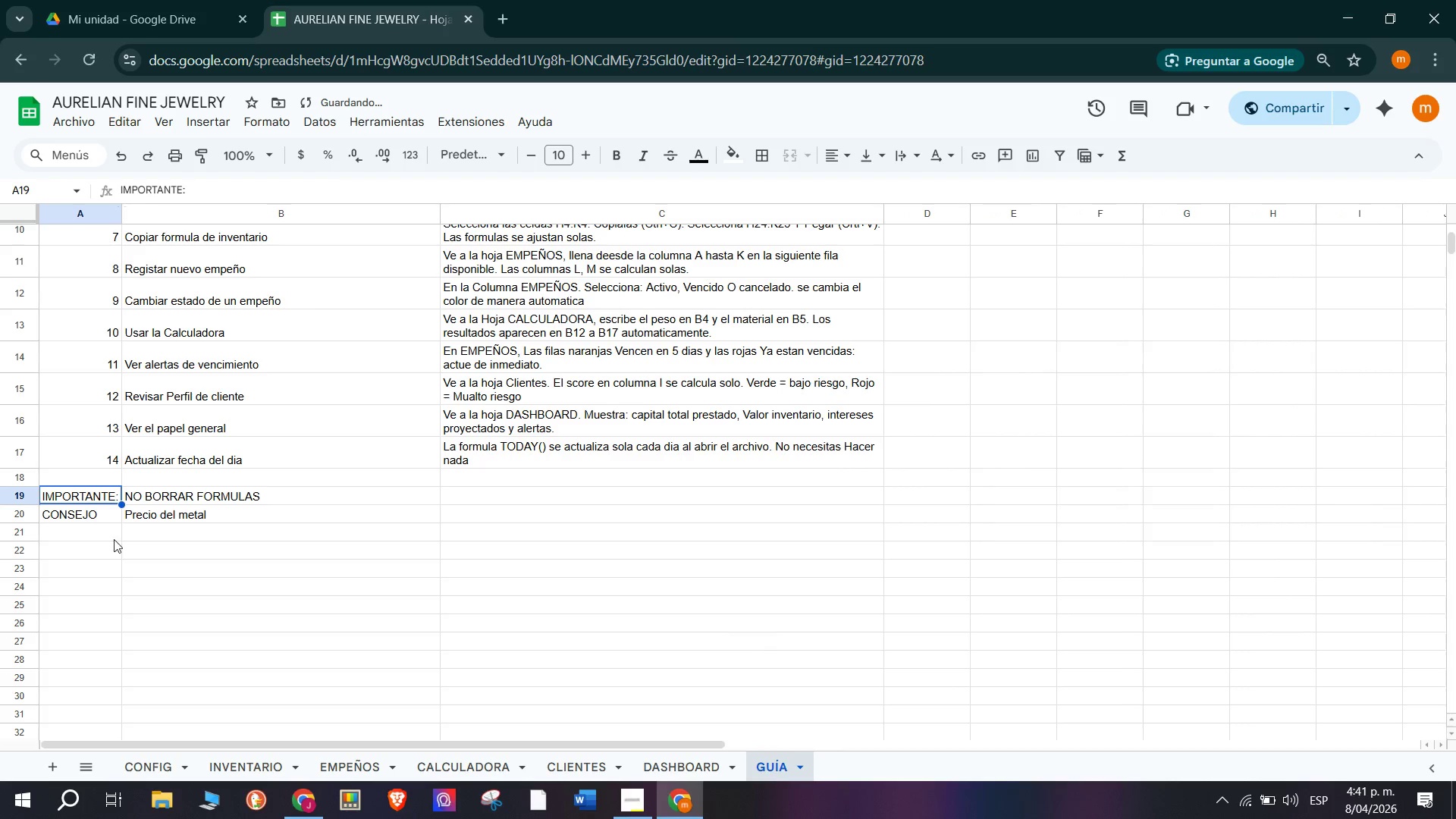 
left_click([93, 529])
 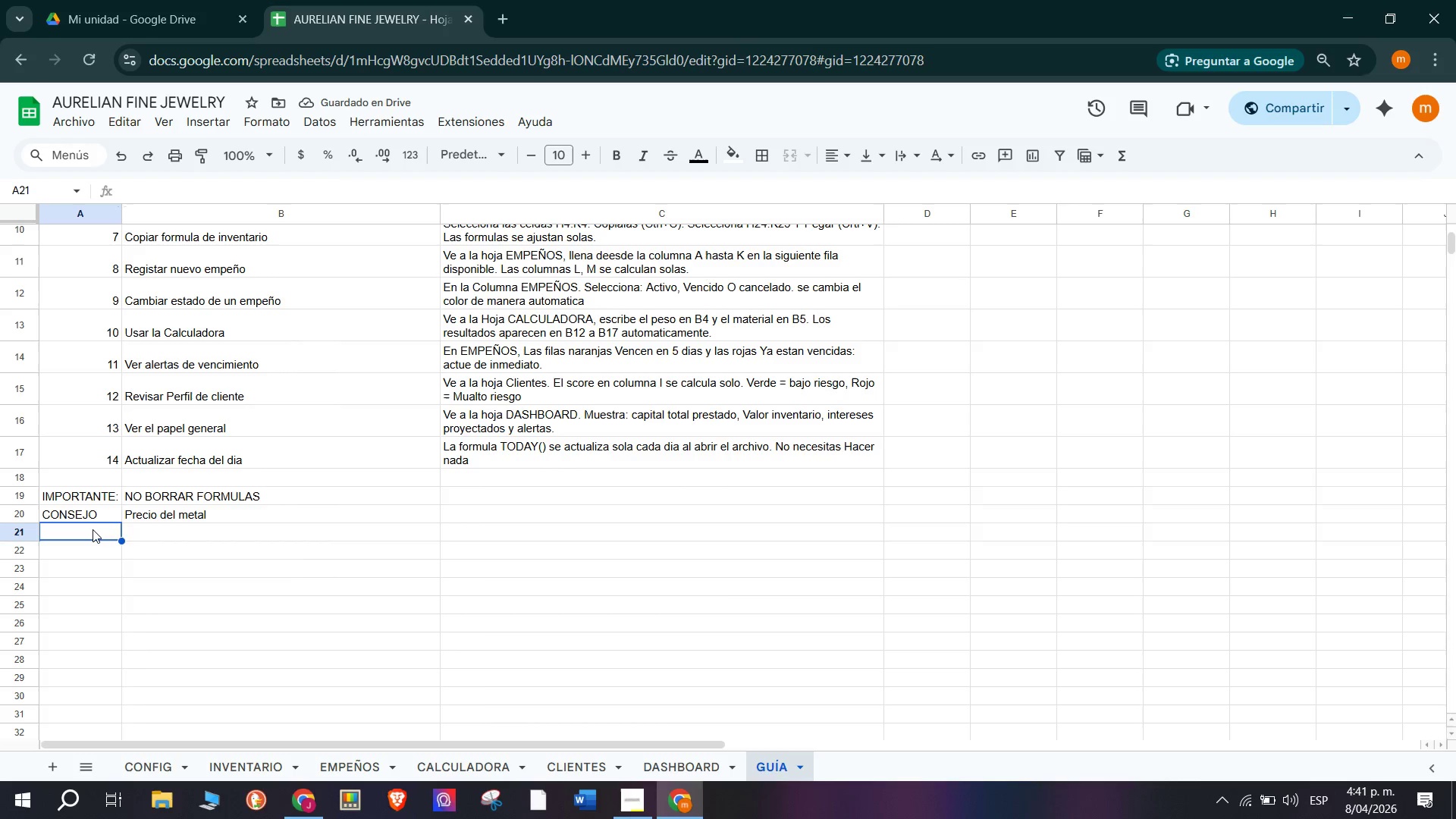 
left_click([207, 529])
 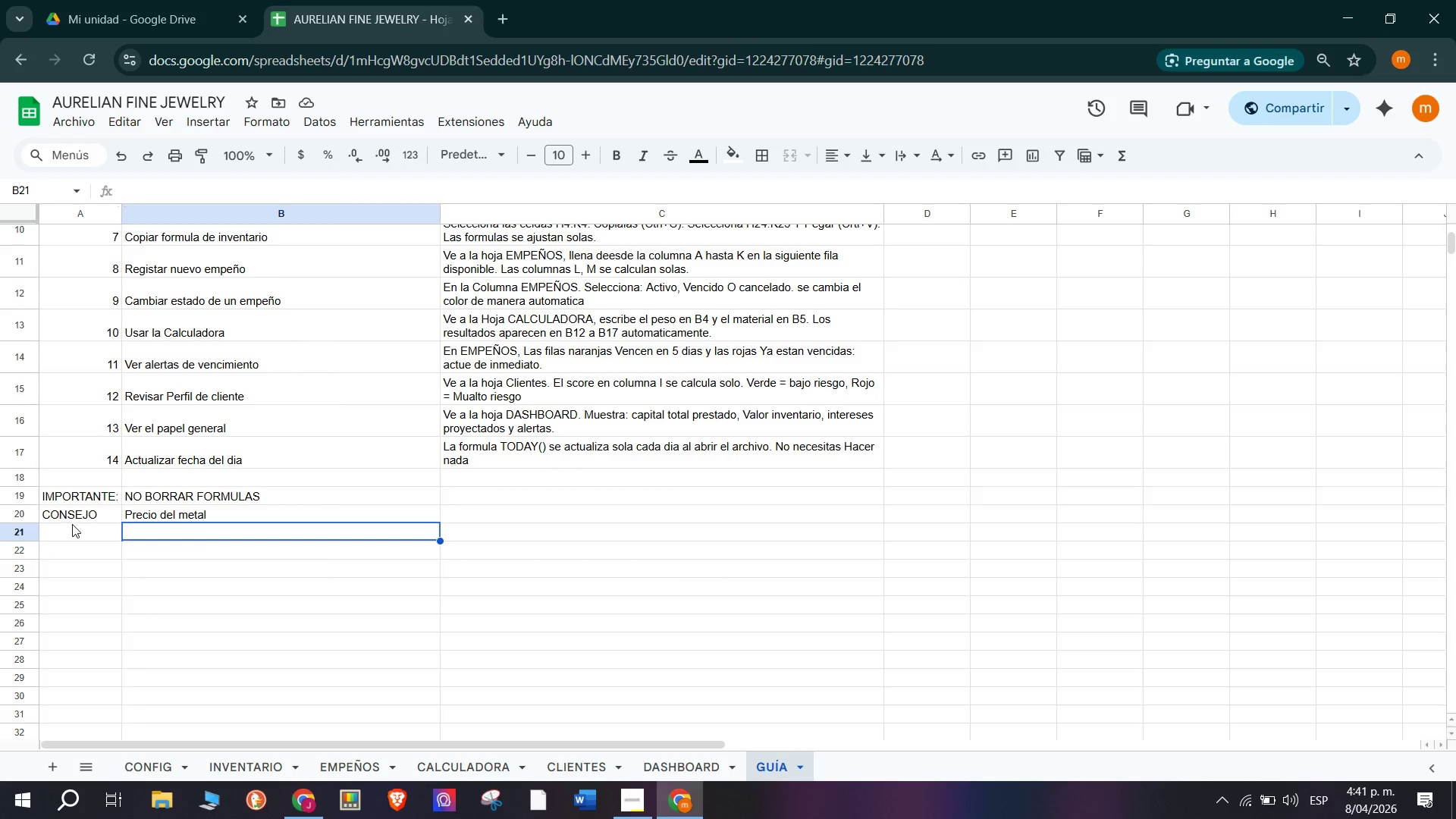 
left_click([73, 535])
 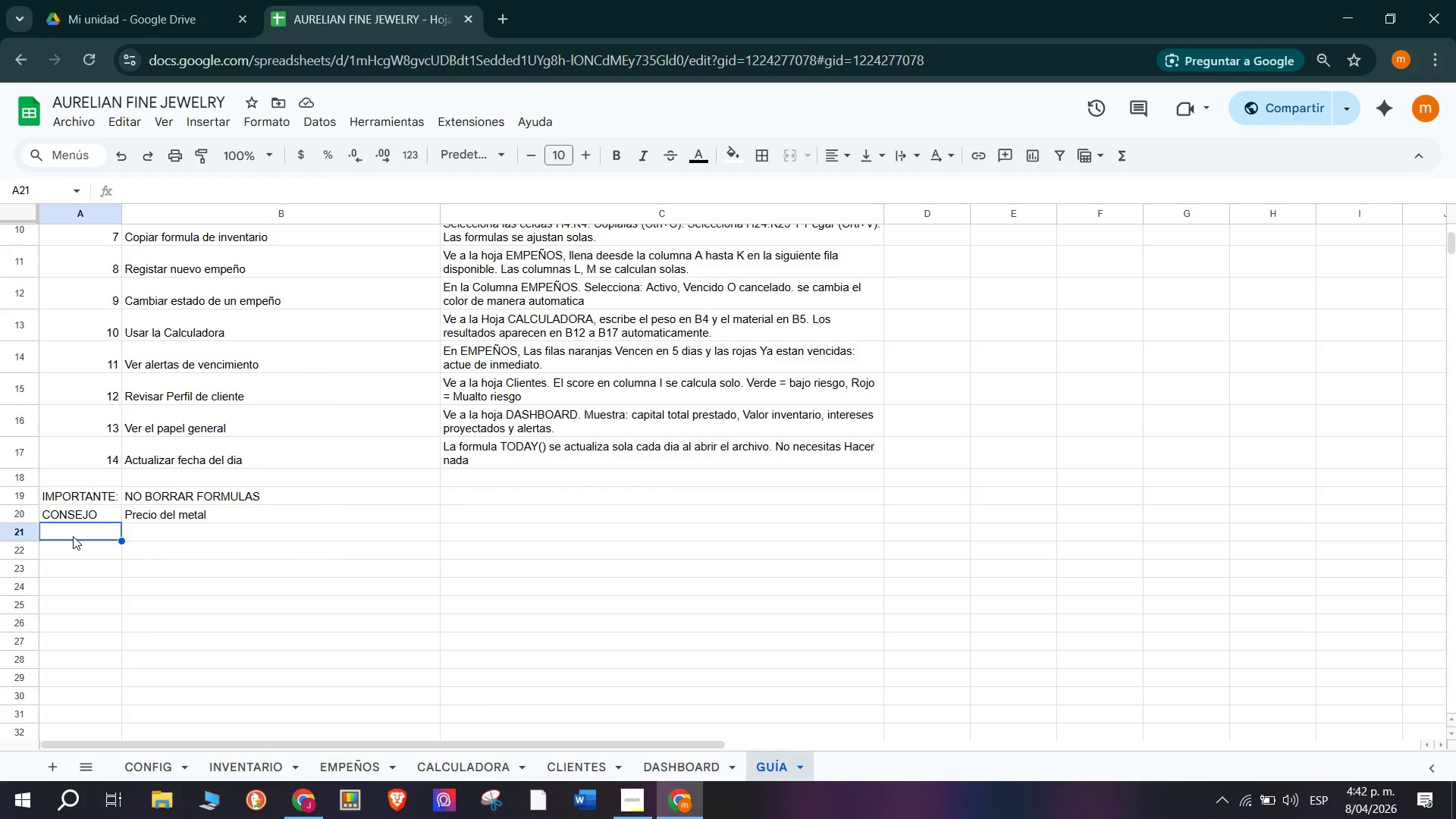 
type(s)
key(Backspace)
type(Segu)
 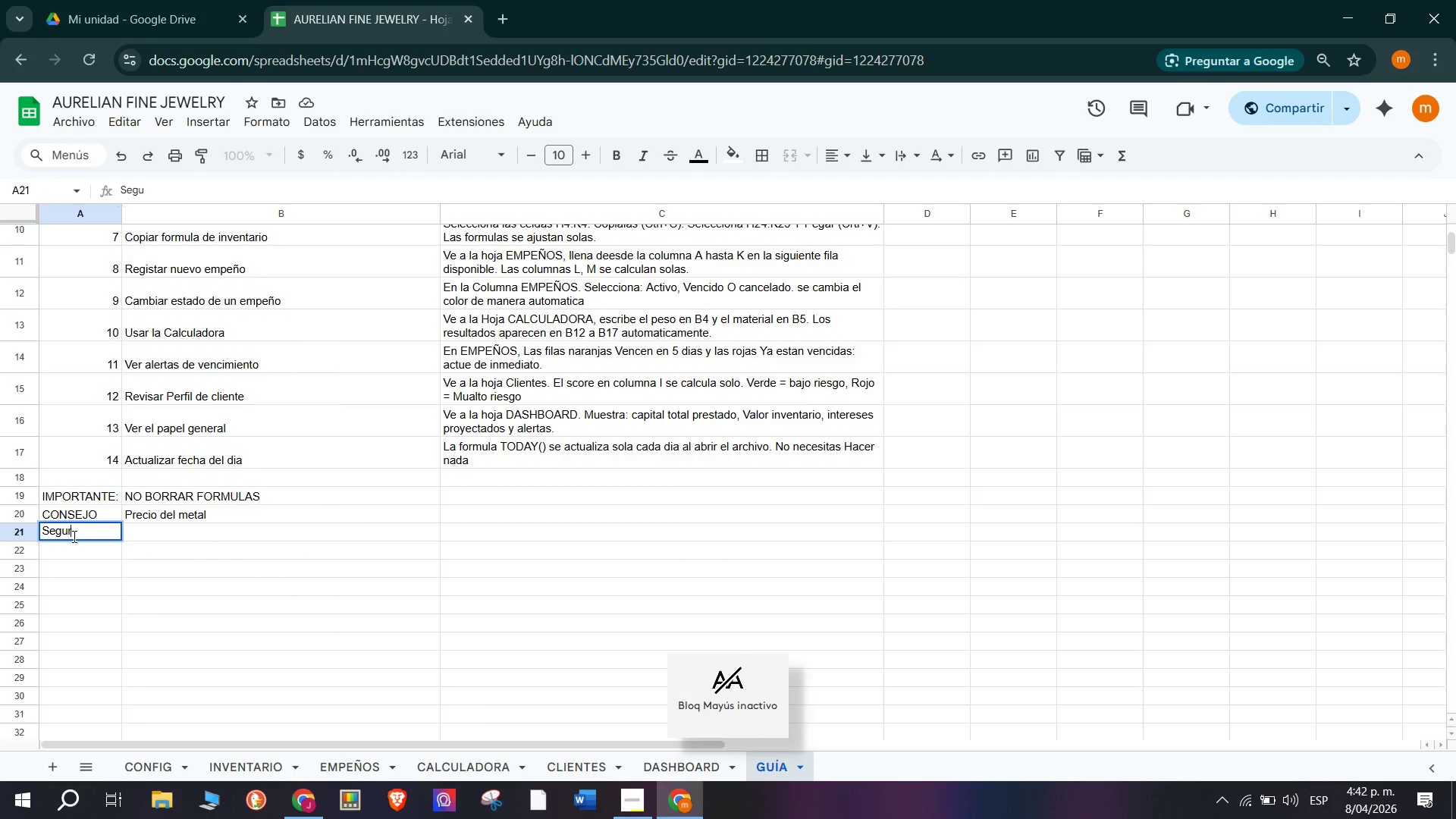 
type(ri)
key(Backspace)
type(idadSEGURIDAD)